 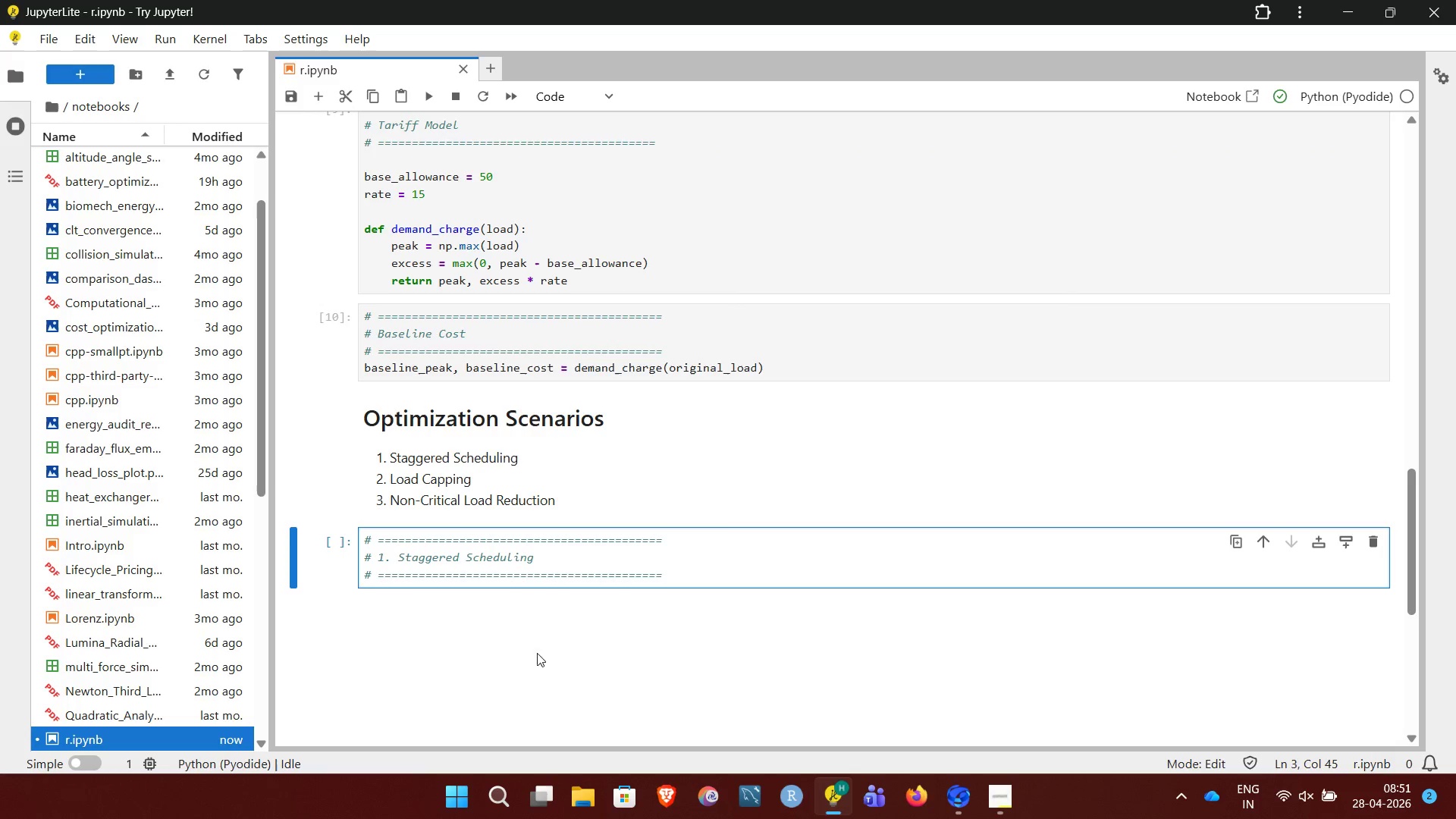 
key(Enter)
 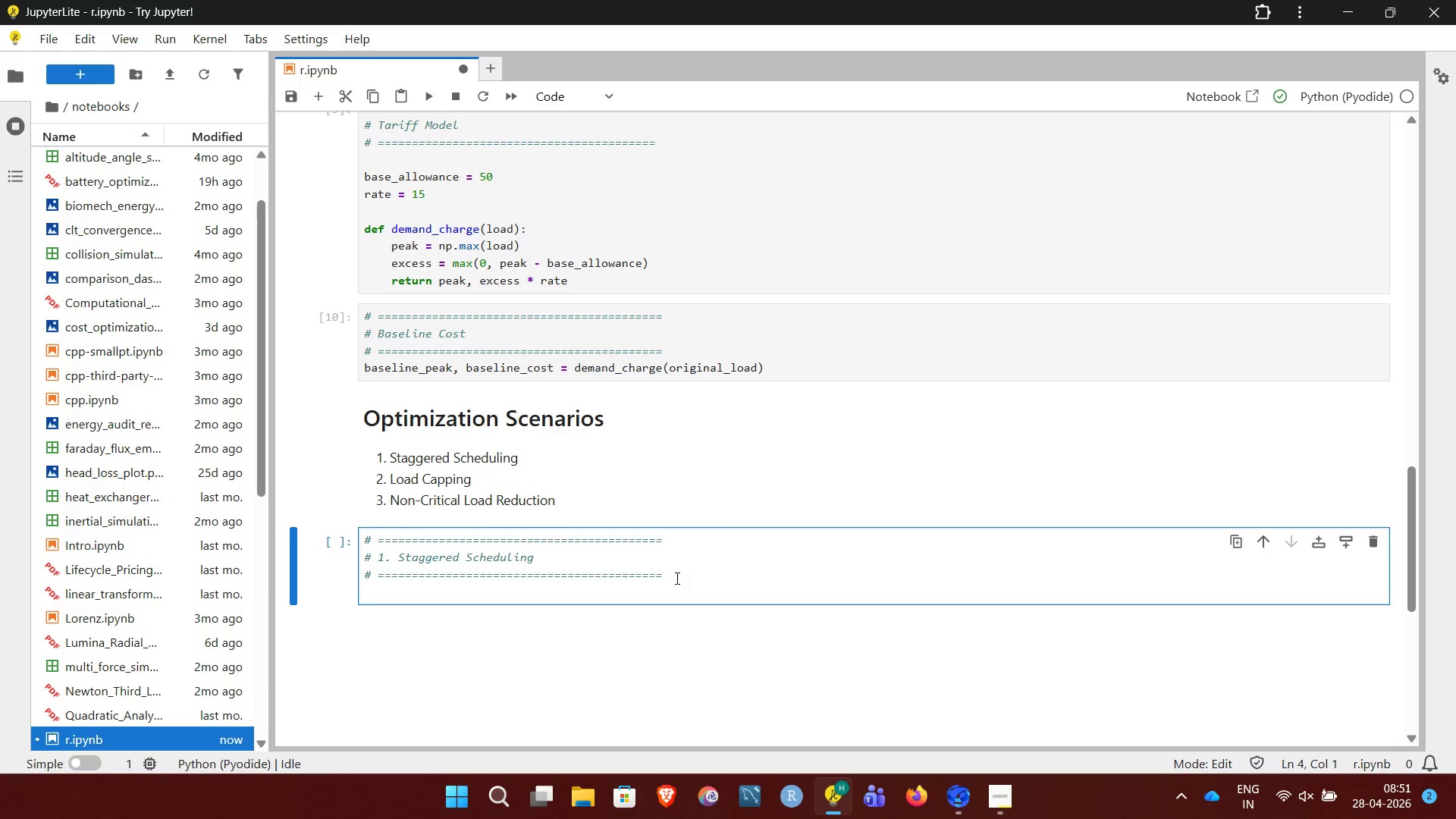 
key(Enter)
 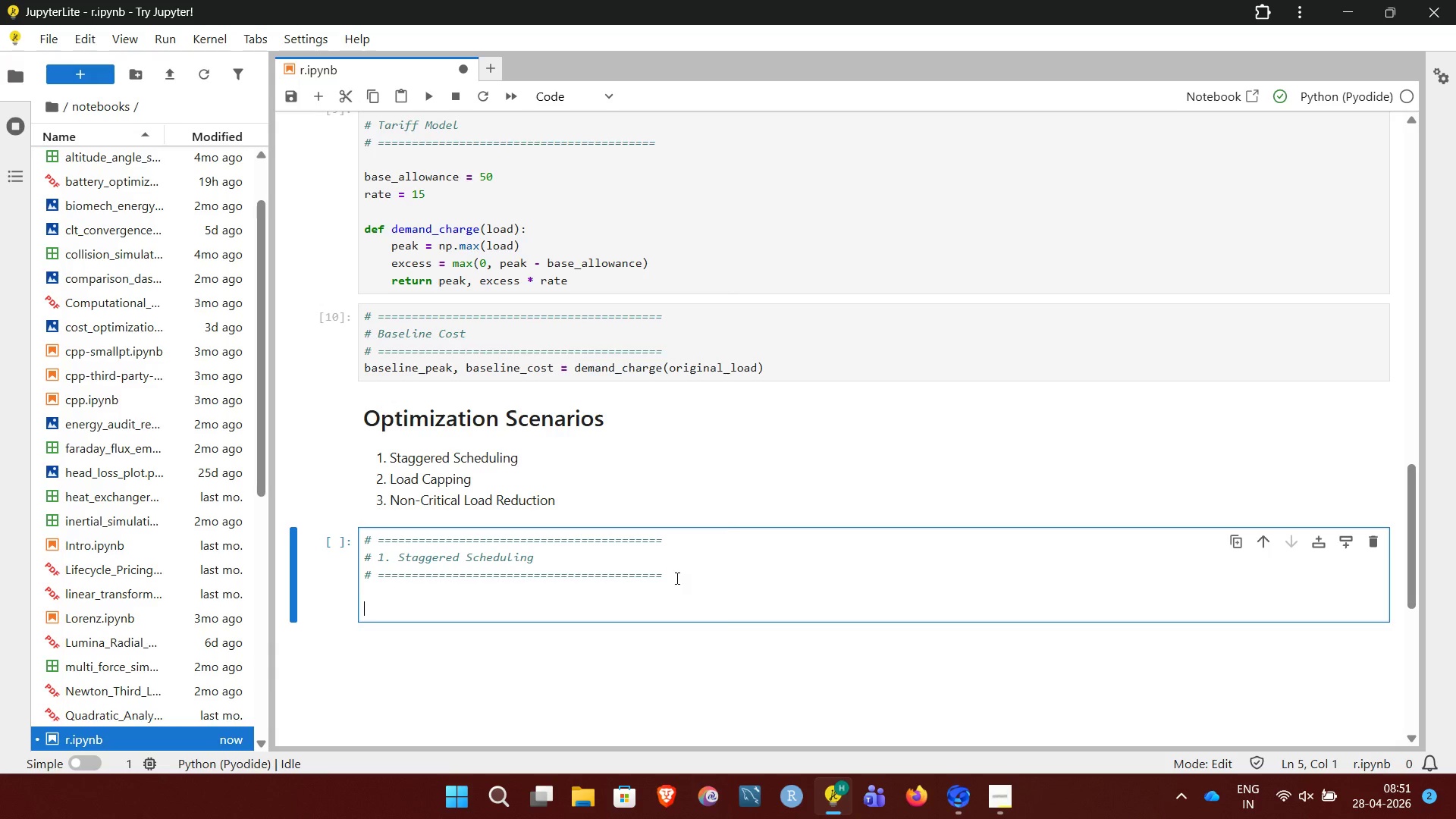 
key(Shift+Quote)
 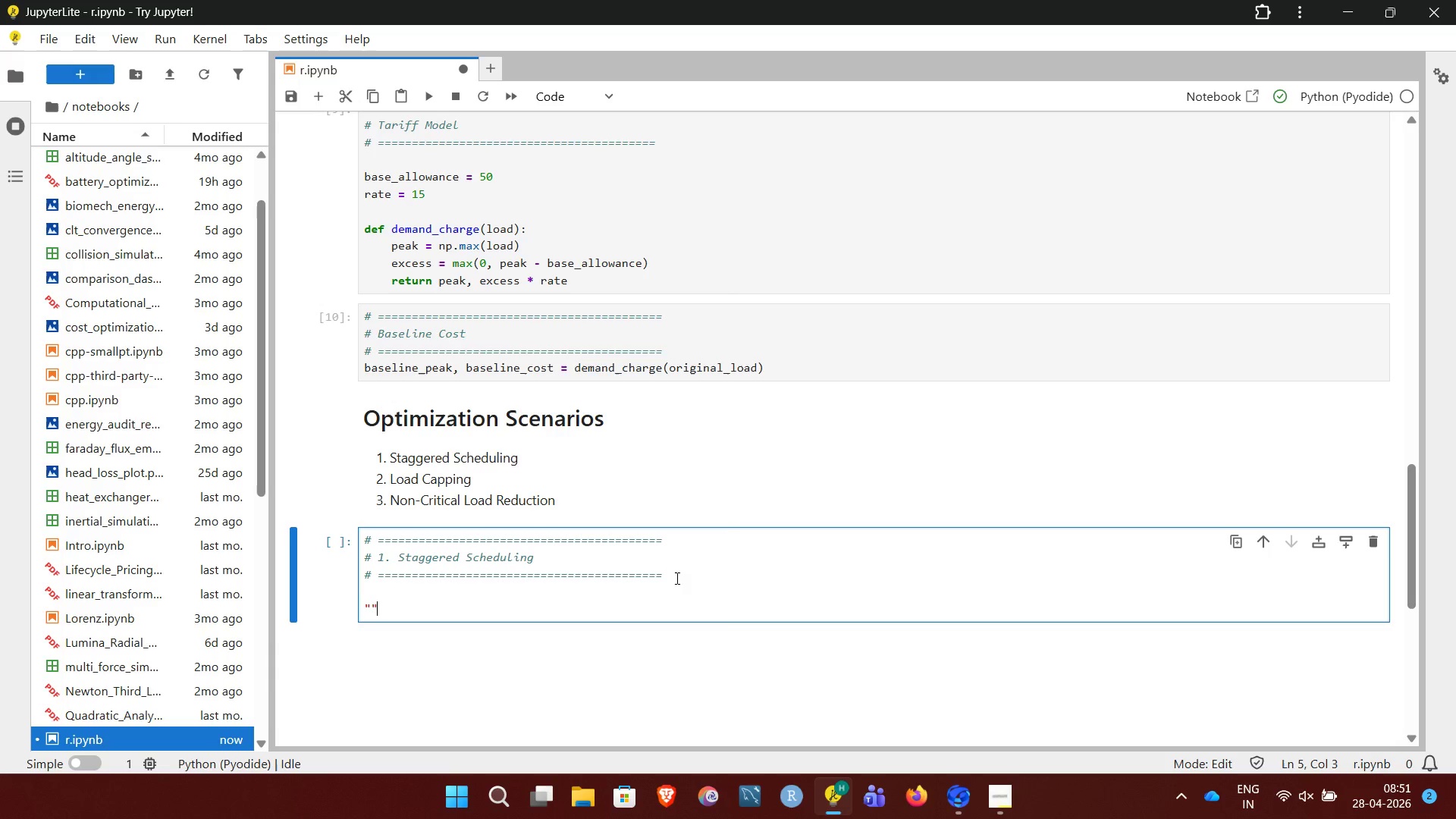 
key(Shift+Quote)
 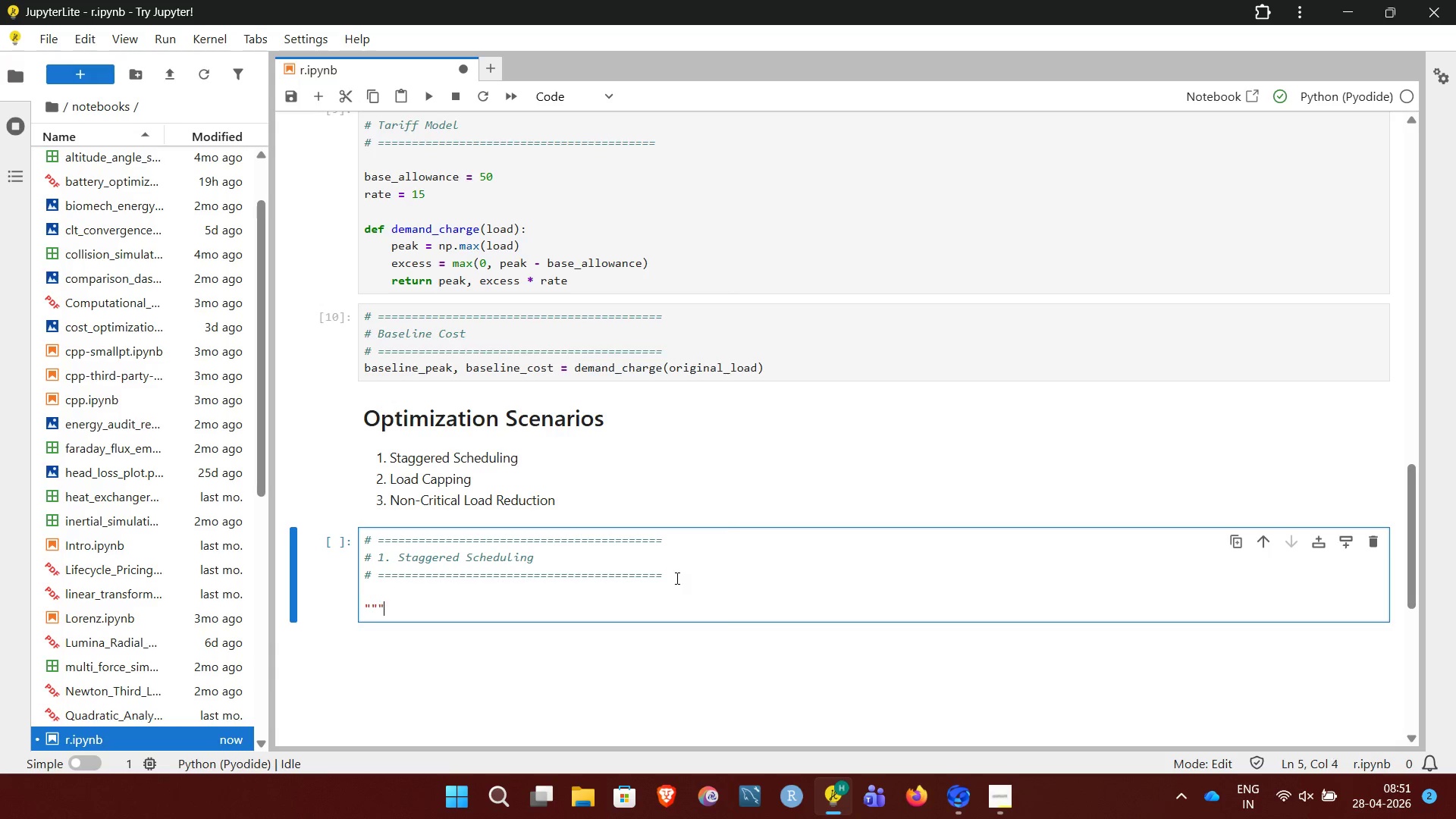 
key(Shift+Quote)
 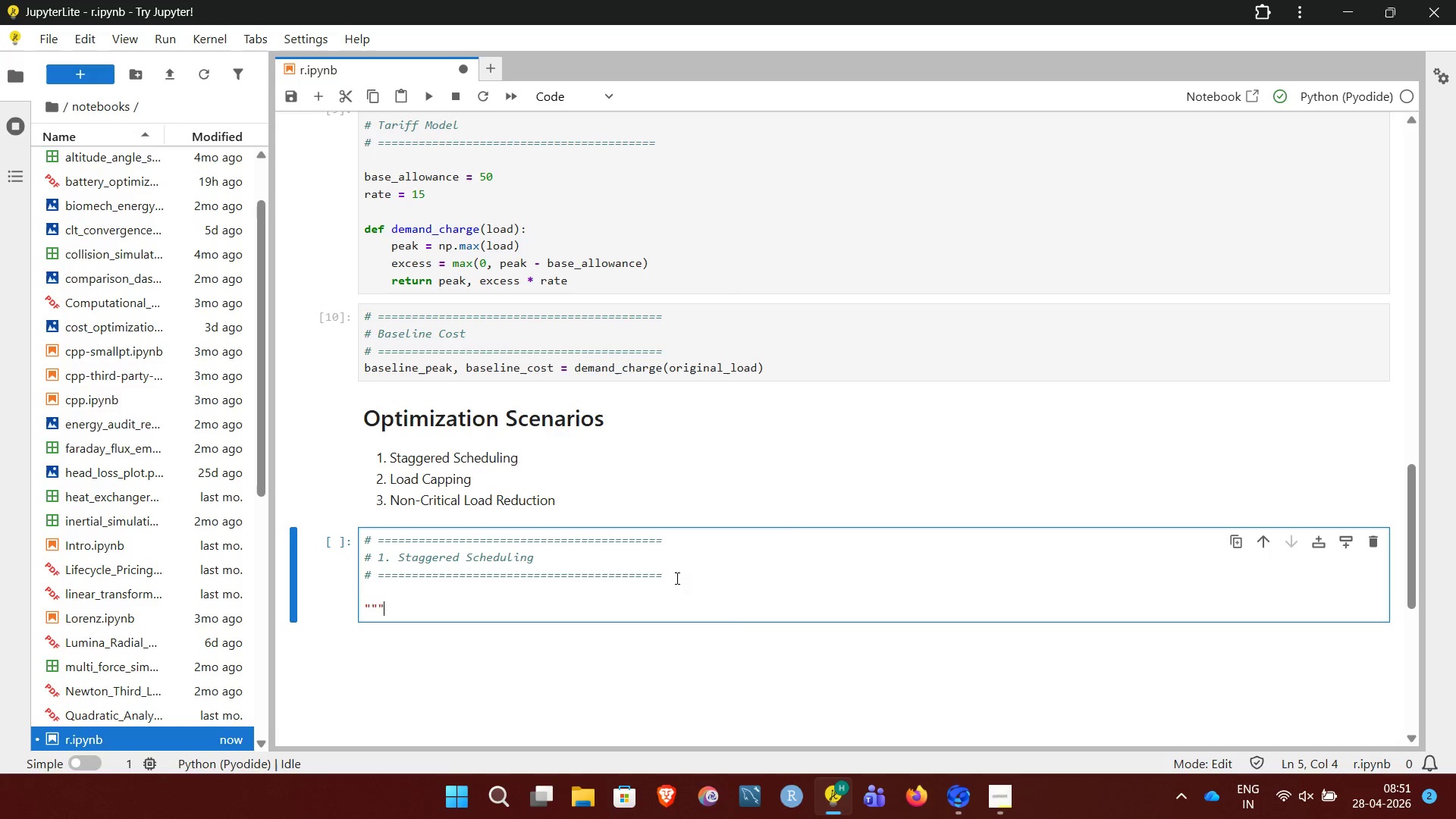 
key(Enter)
 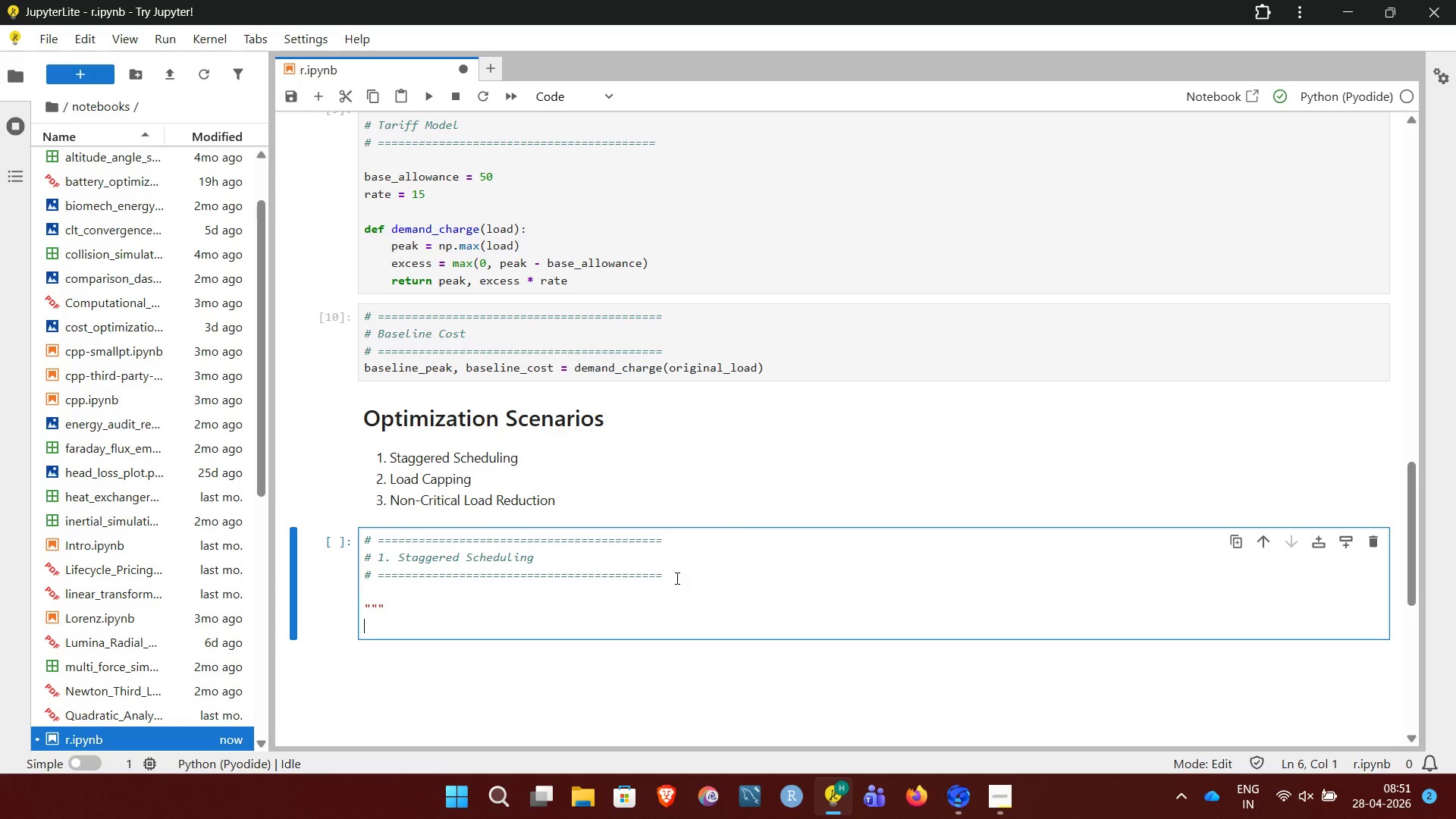 
type(Shift machines to reduce overlap)
 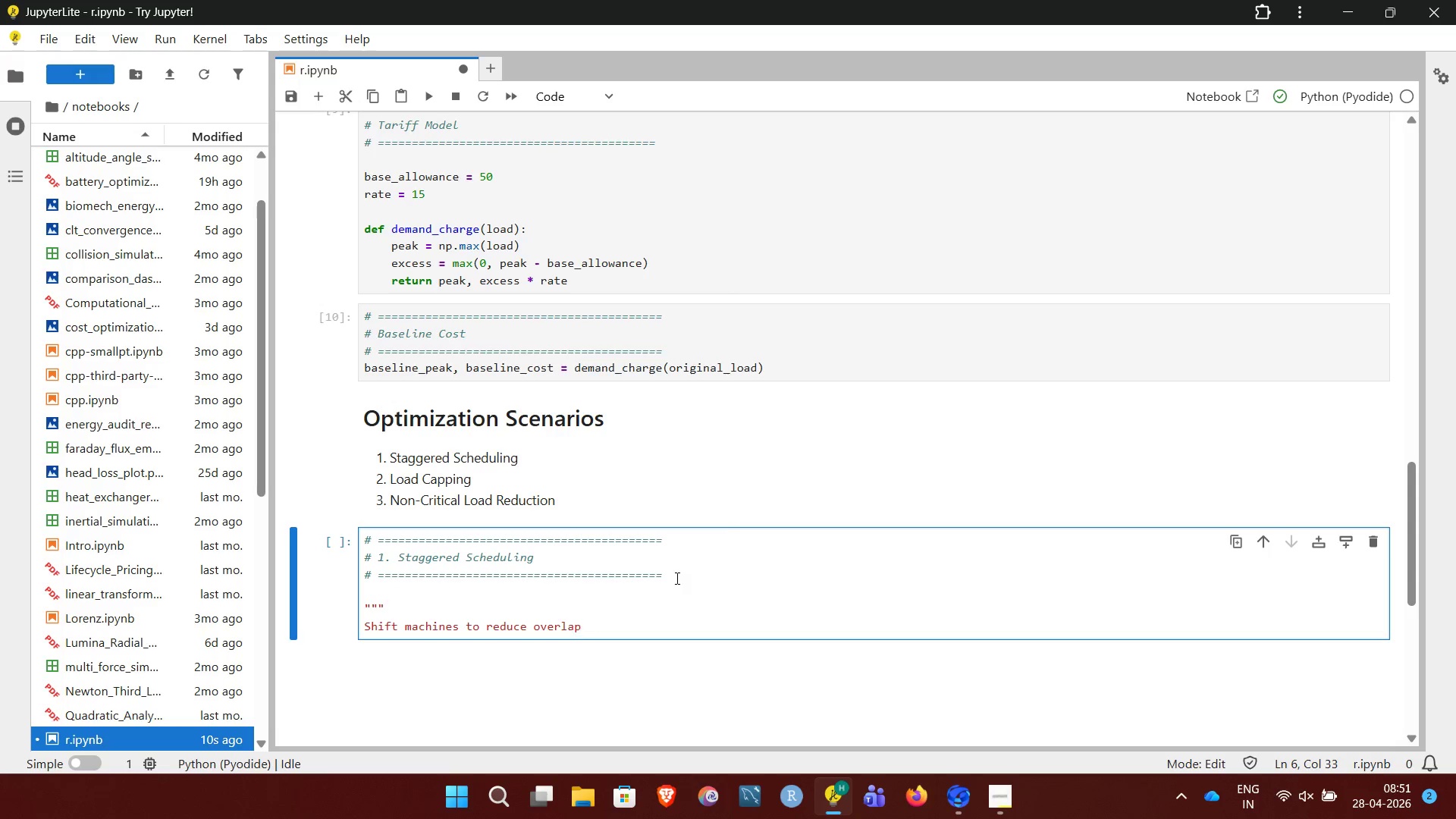 
key(Enter)
 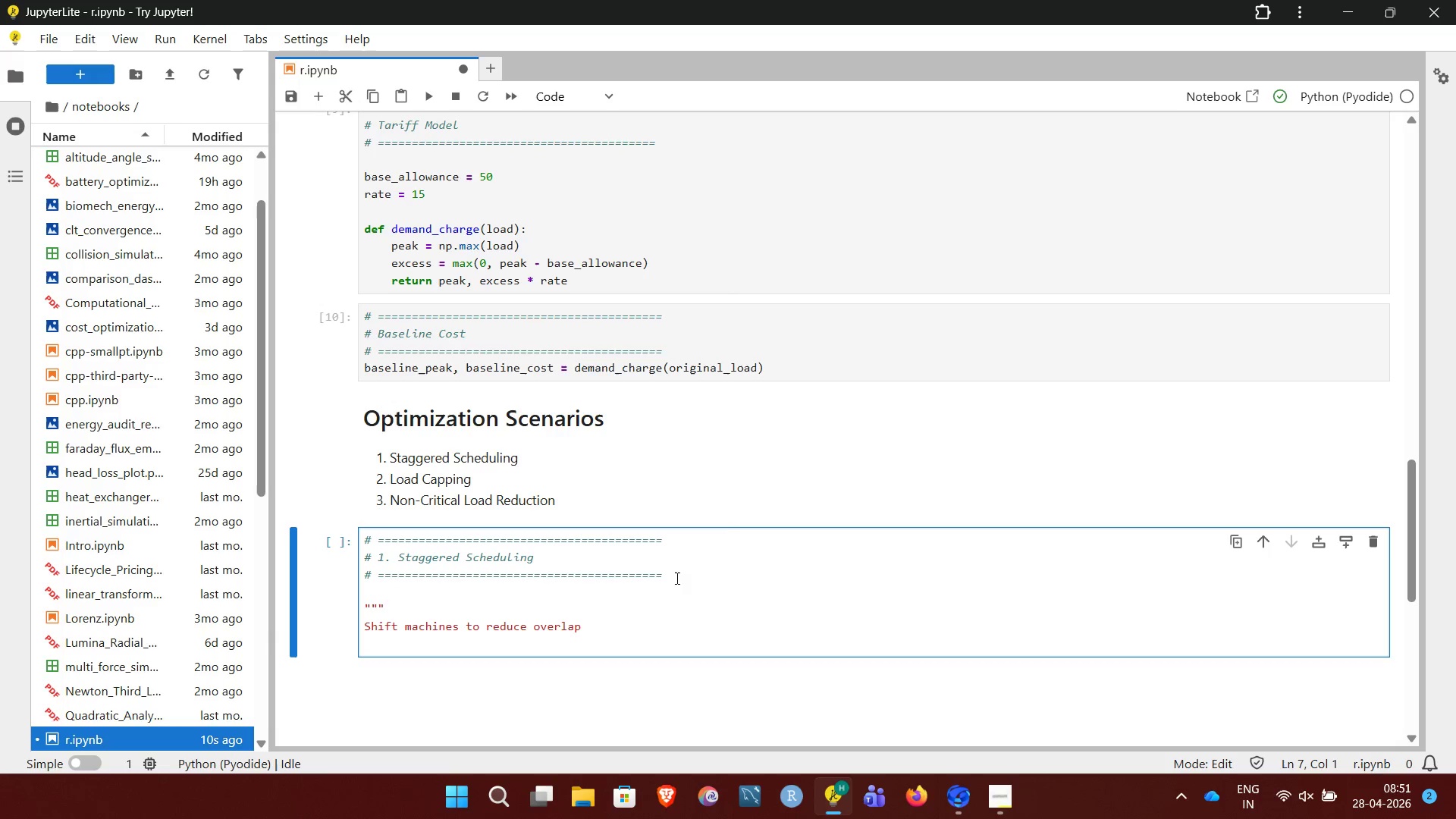 
key(Shift+Quote)
 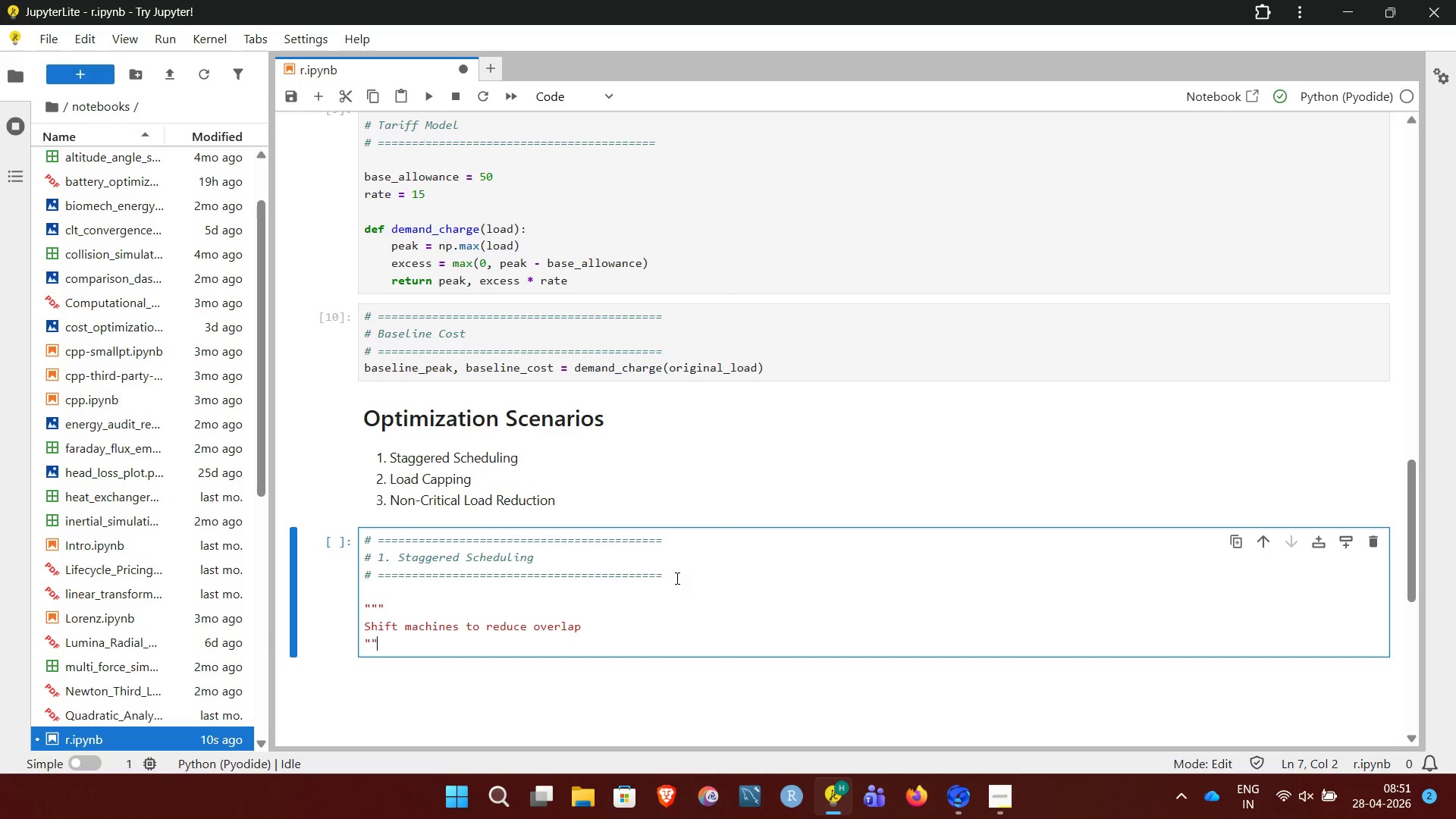 
key(Shift+Quote)
 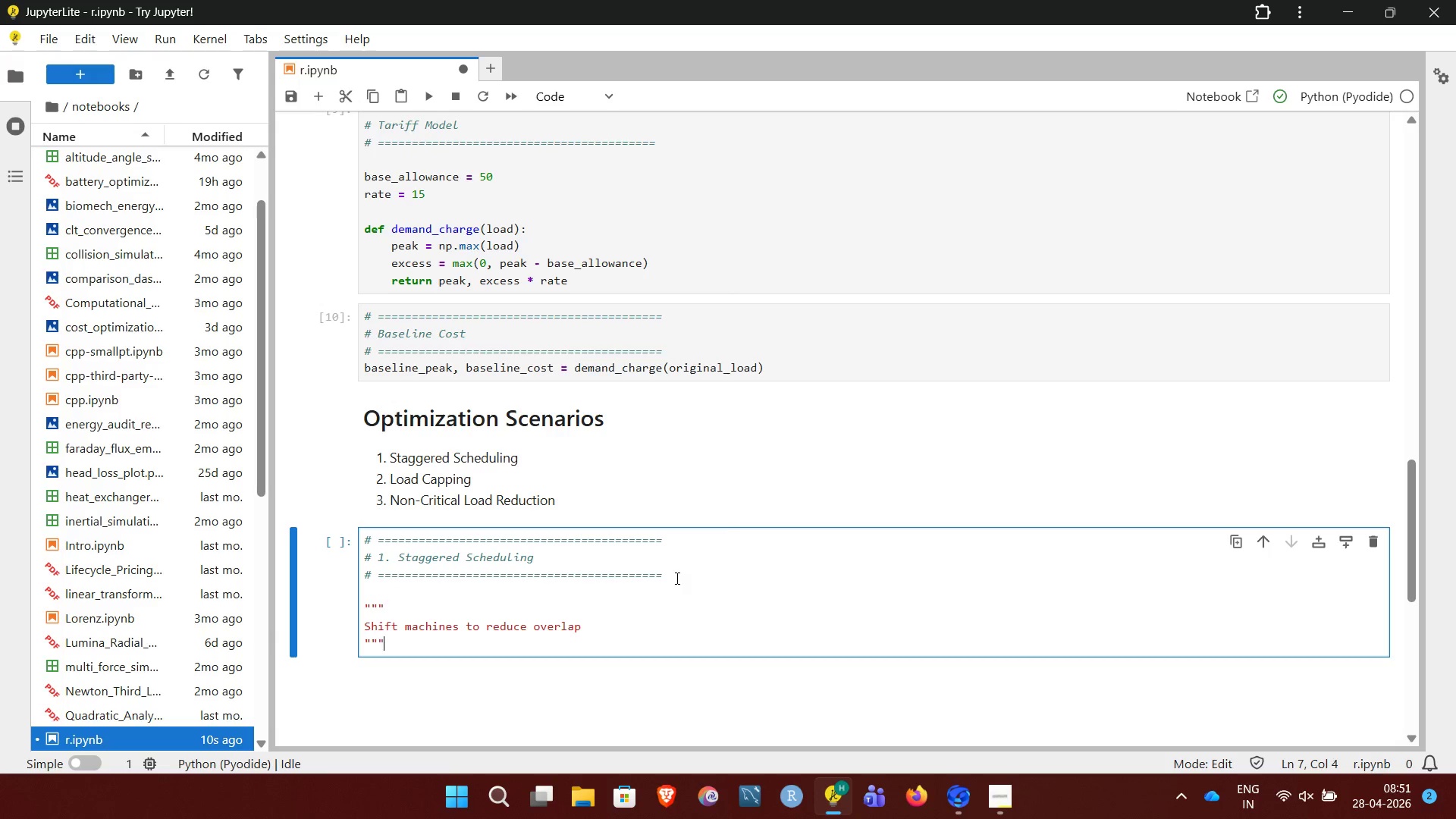 
key(Shift+Quote)
 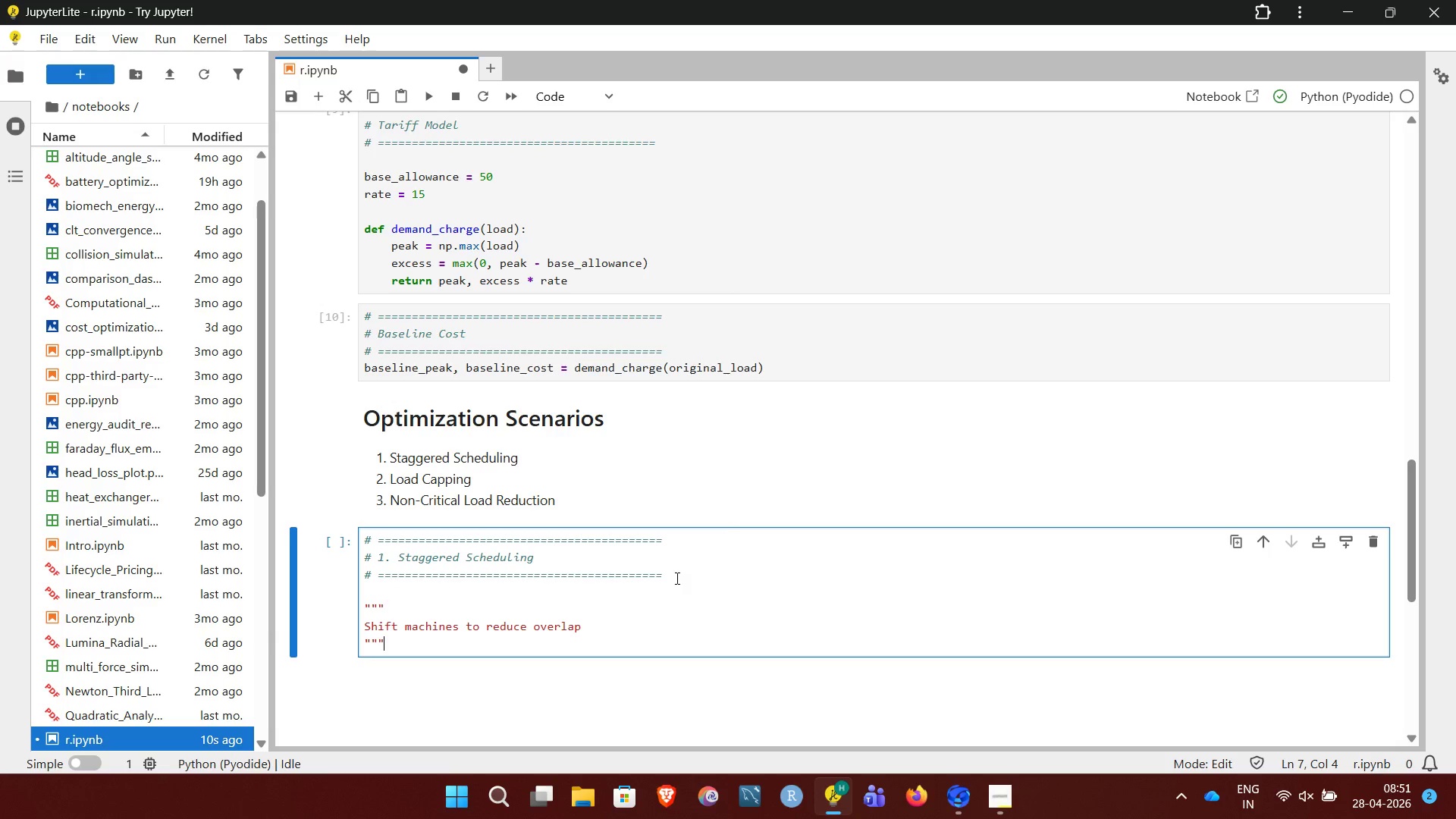 
key(Enter)
 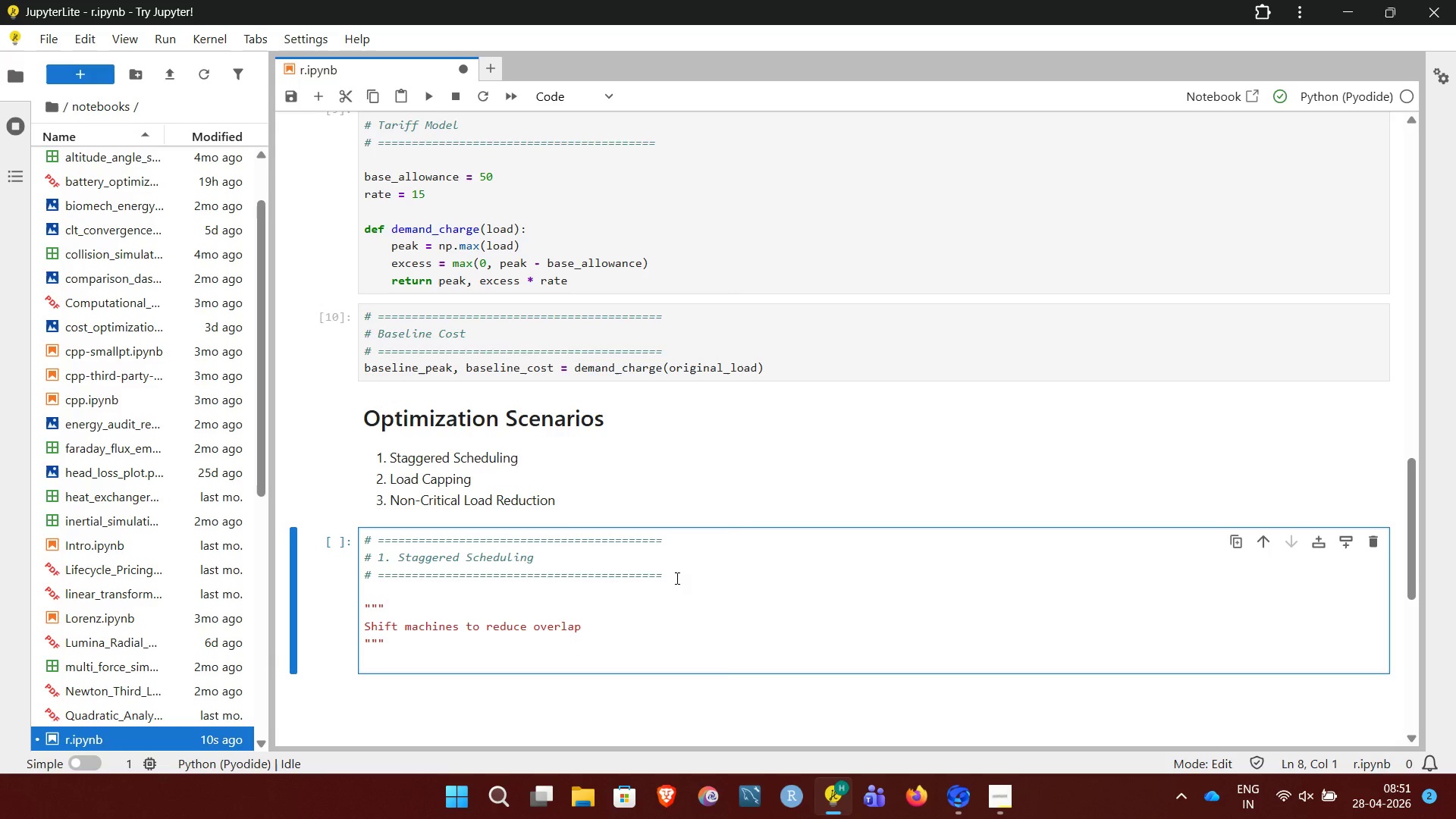 
key(Enter)
 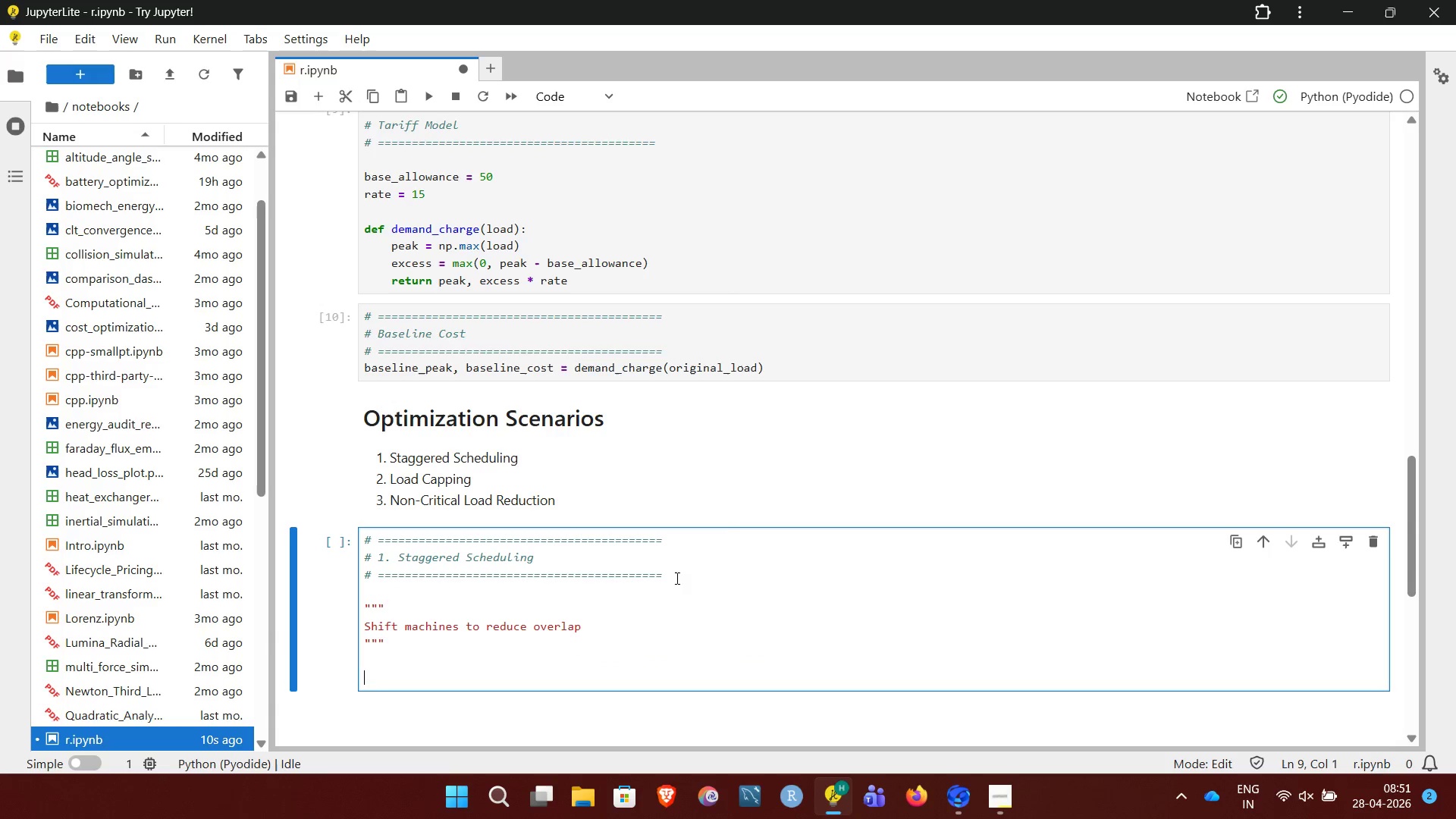 
type(cnc_s = create_machine_profile()
 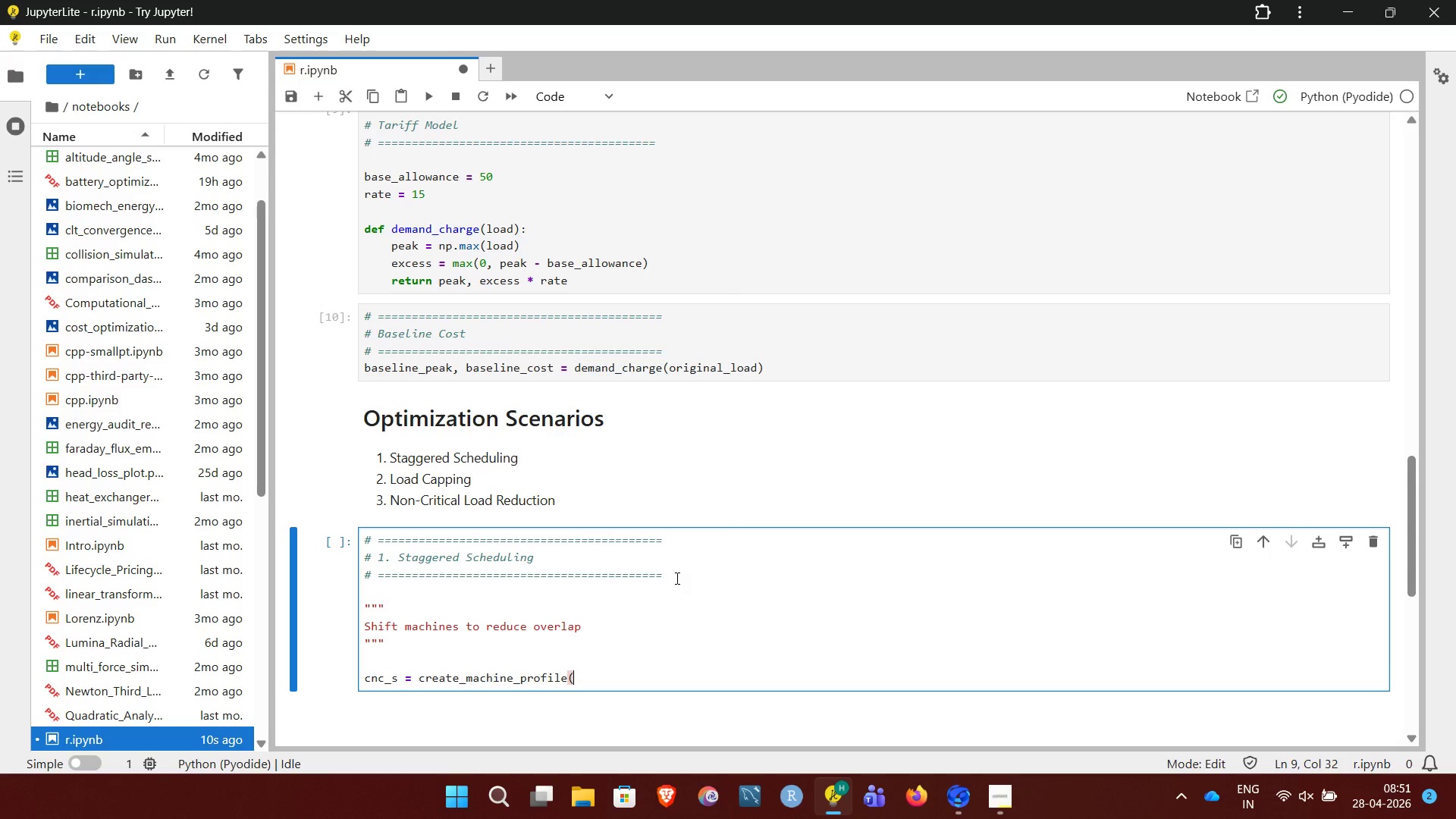 
wait(21.47)
 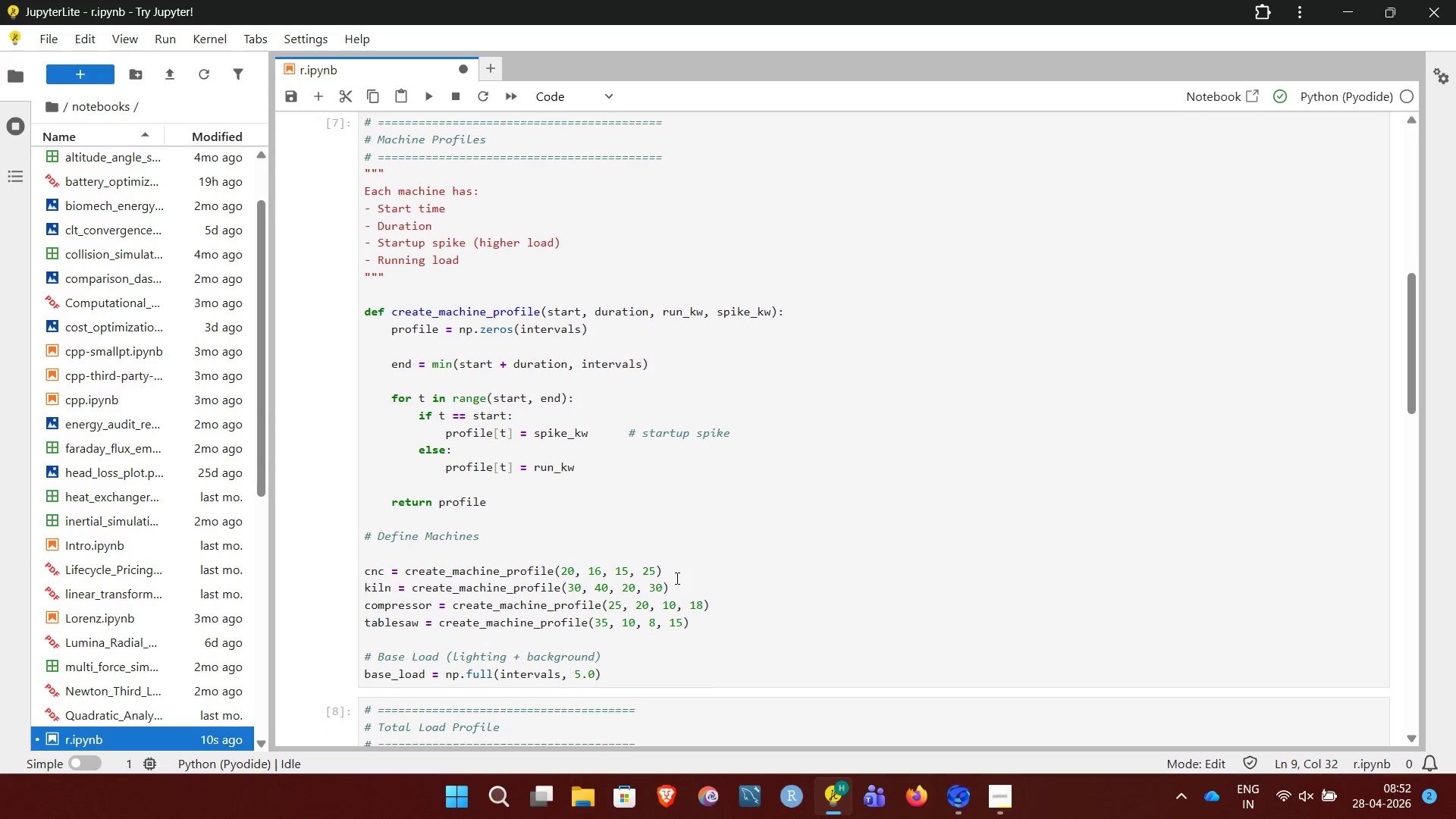 
type(10, 16, 15, 25))
 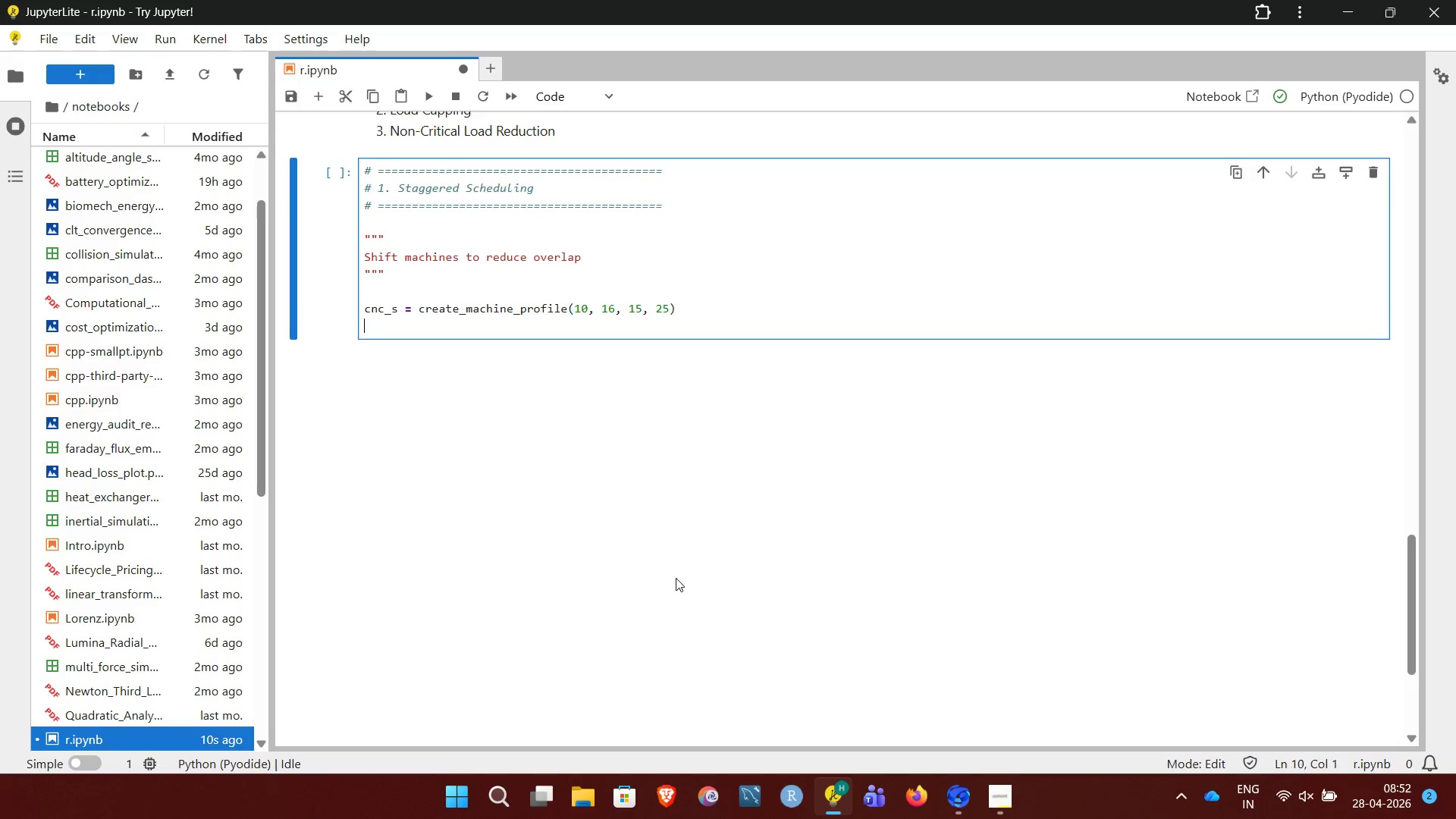 
 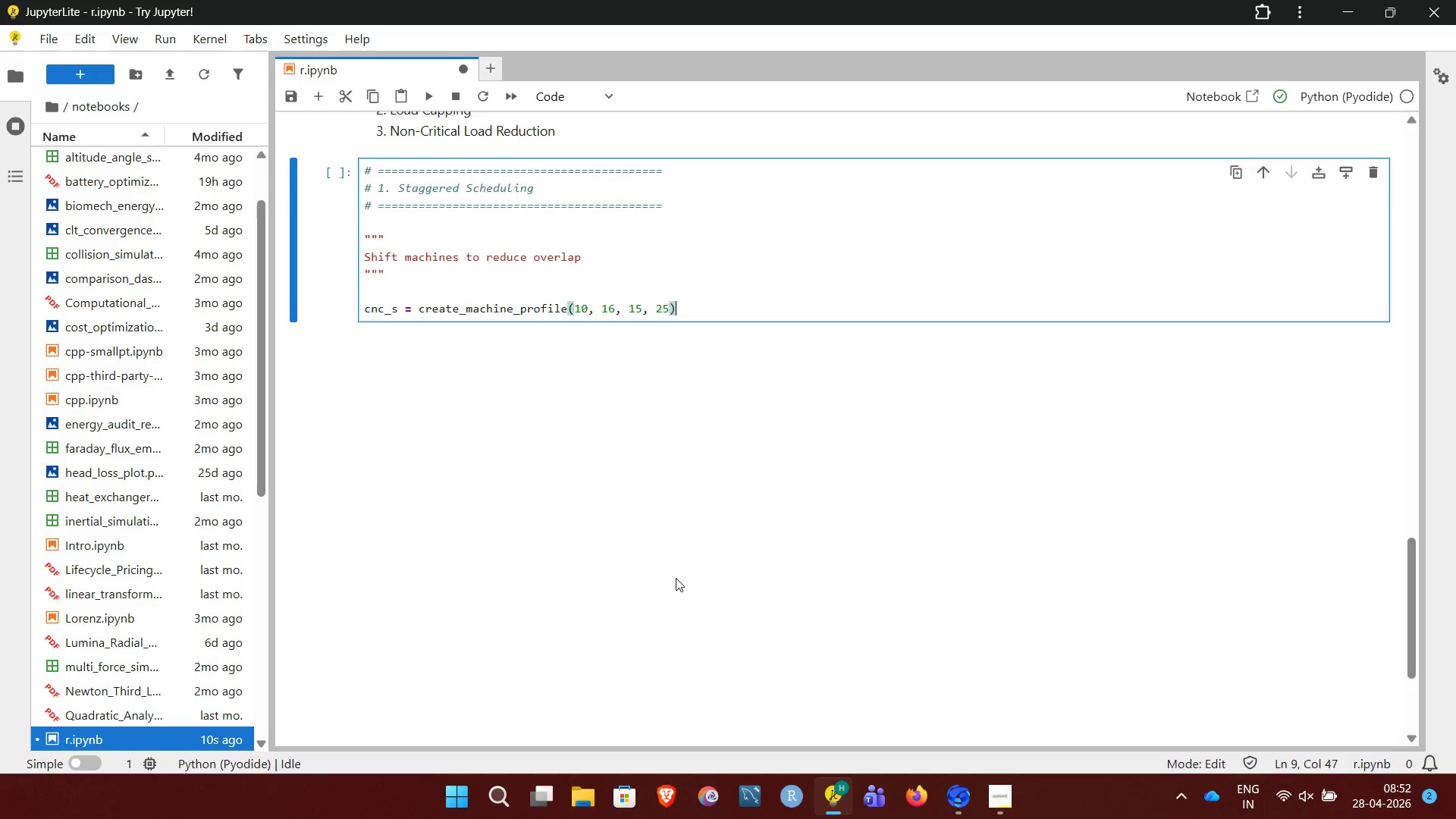 
key(Enter)
 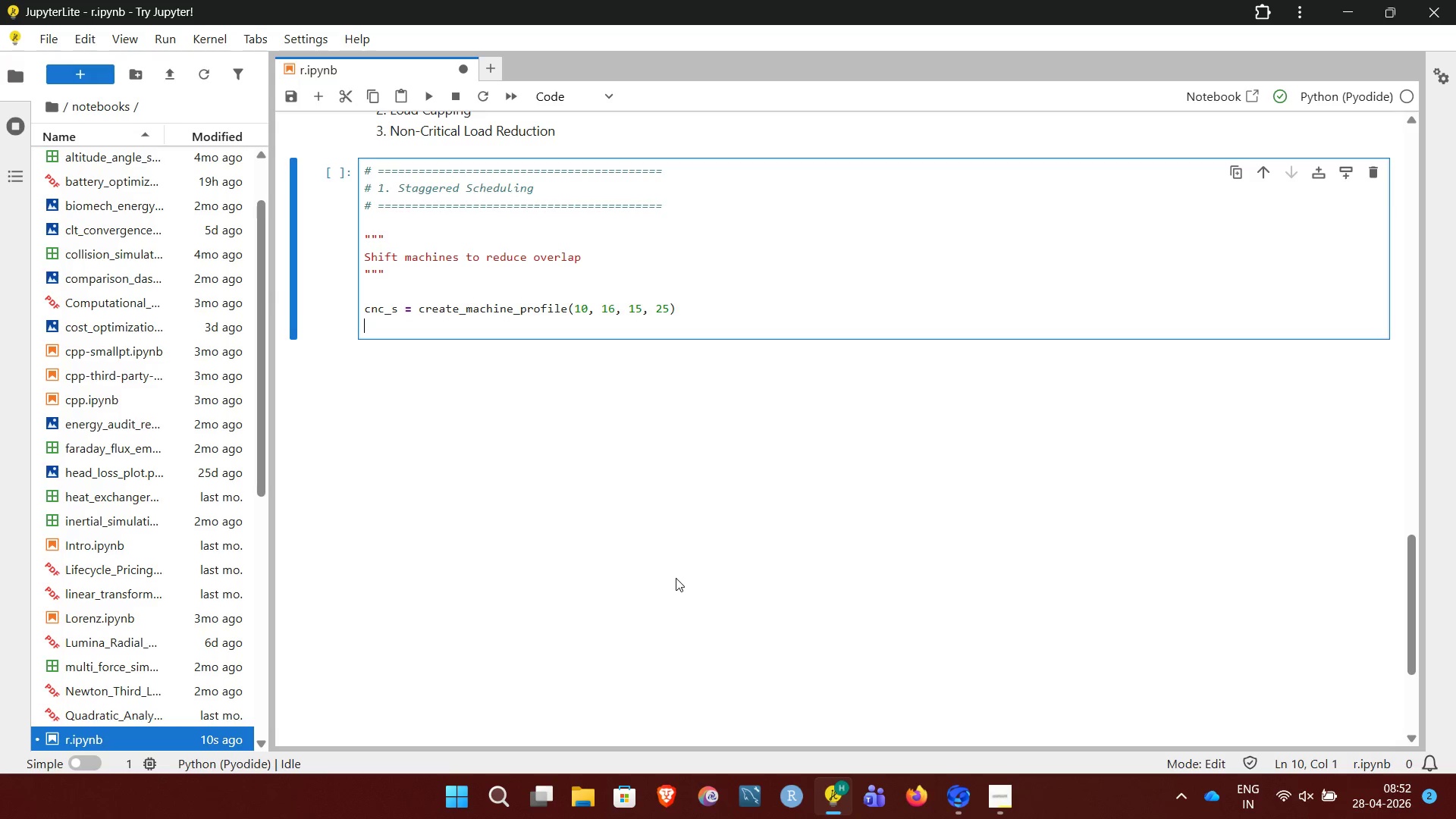 
type(kiln_s = create_machine_profile()
 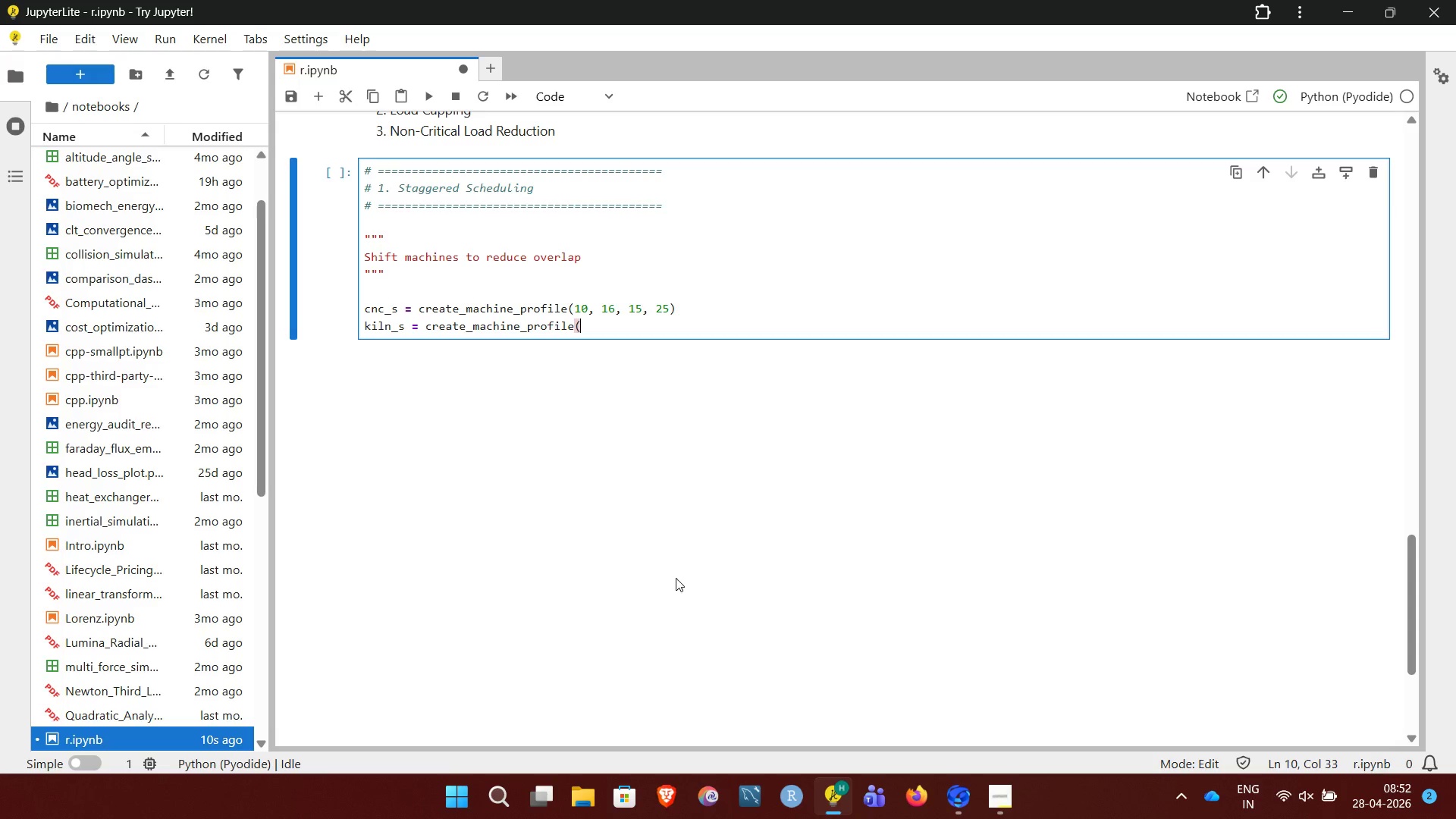 
wait(8.8)
 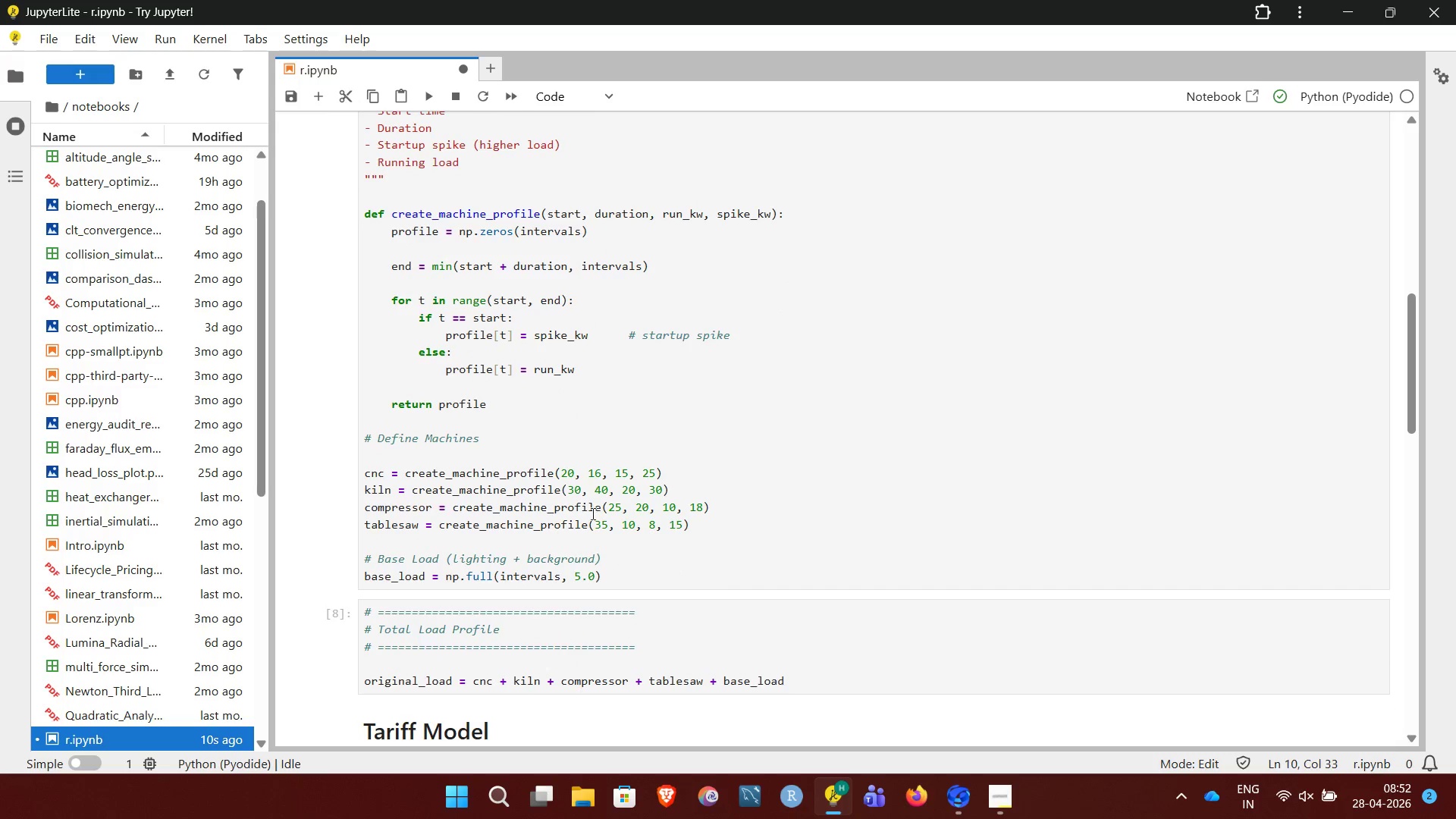 
type(50, 40, 20, 30))
 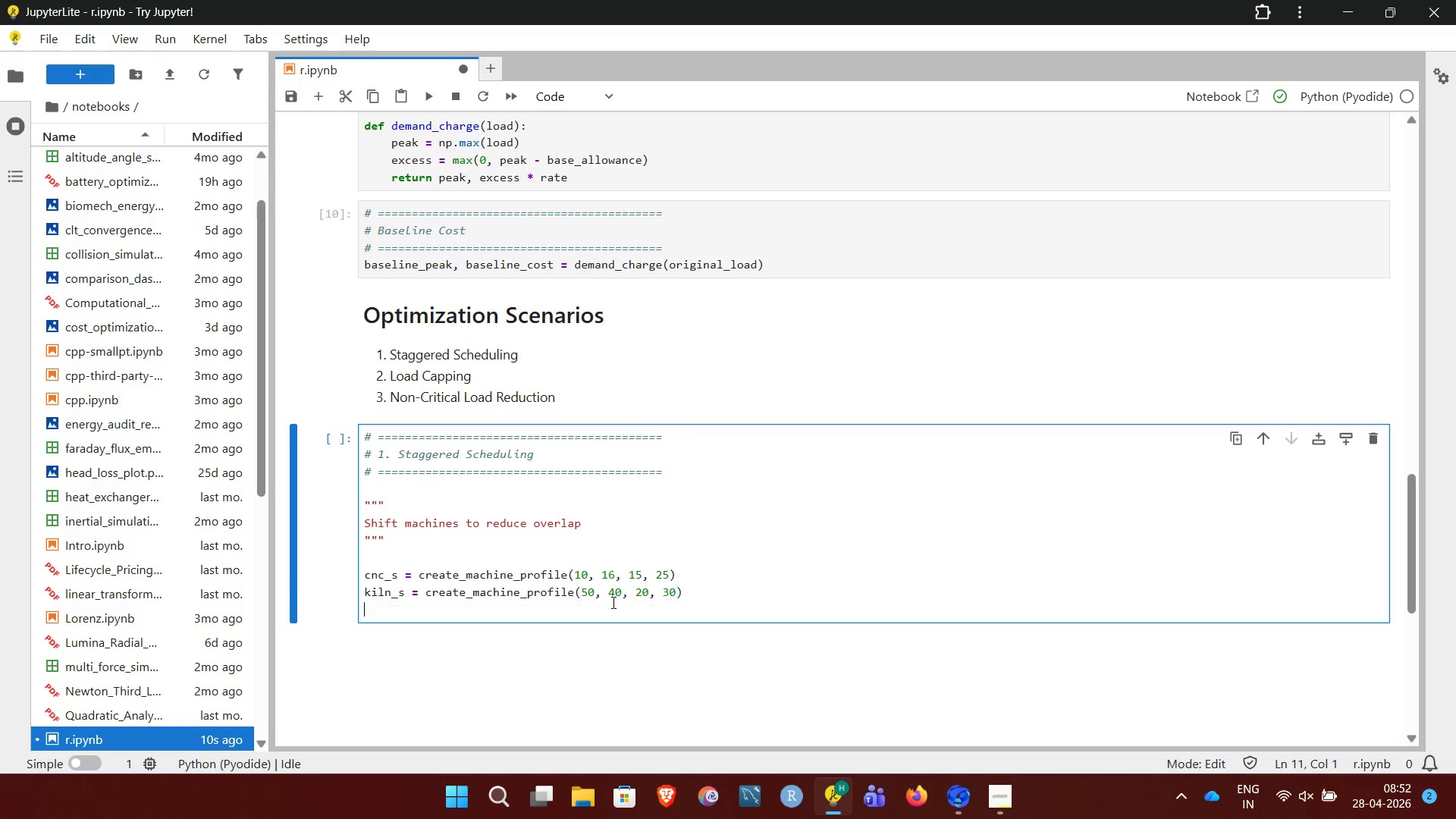 
key(Enter)
 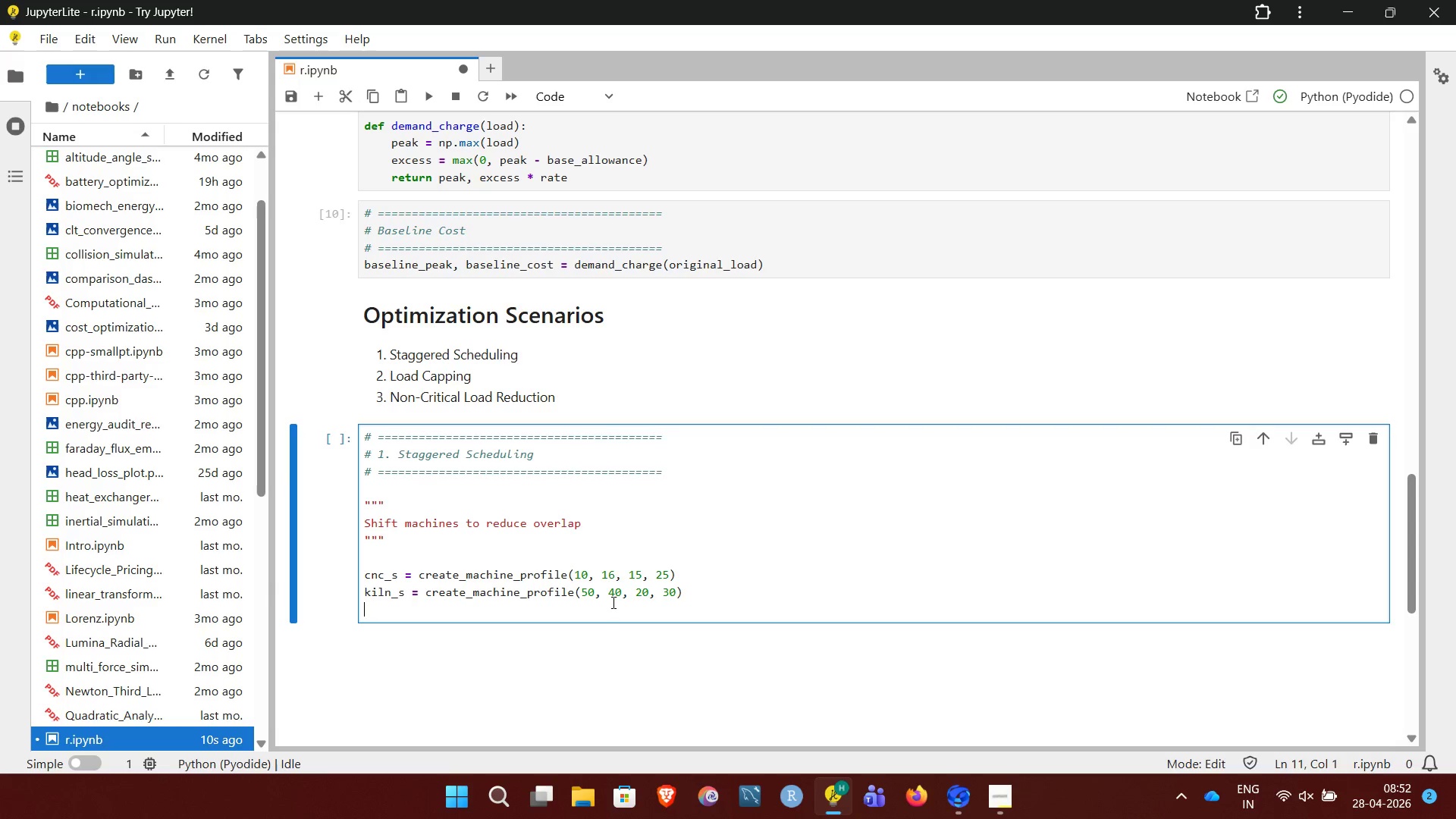 
type(ca)
key(Backspace)
type(op)
key(Backspace)
type(mpressor_s = create_machinE)
key(Backspace)
type(e_prol)
key(Backspace)
type(file()
 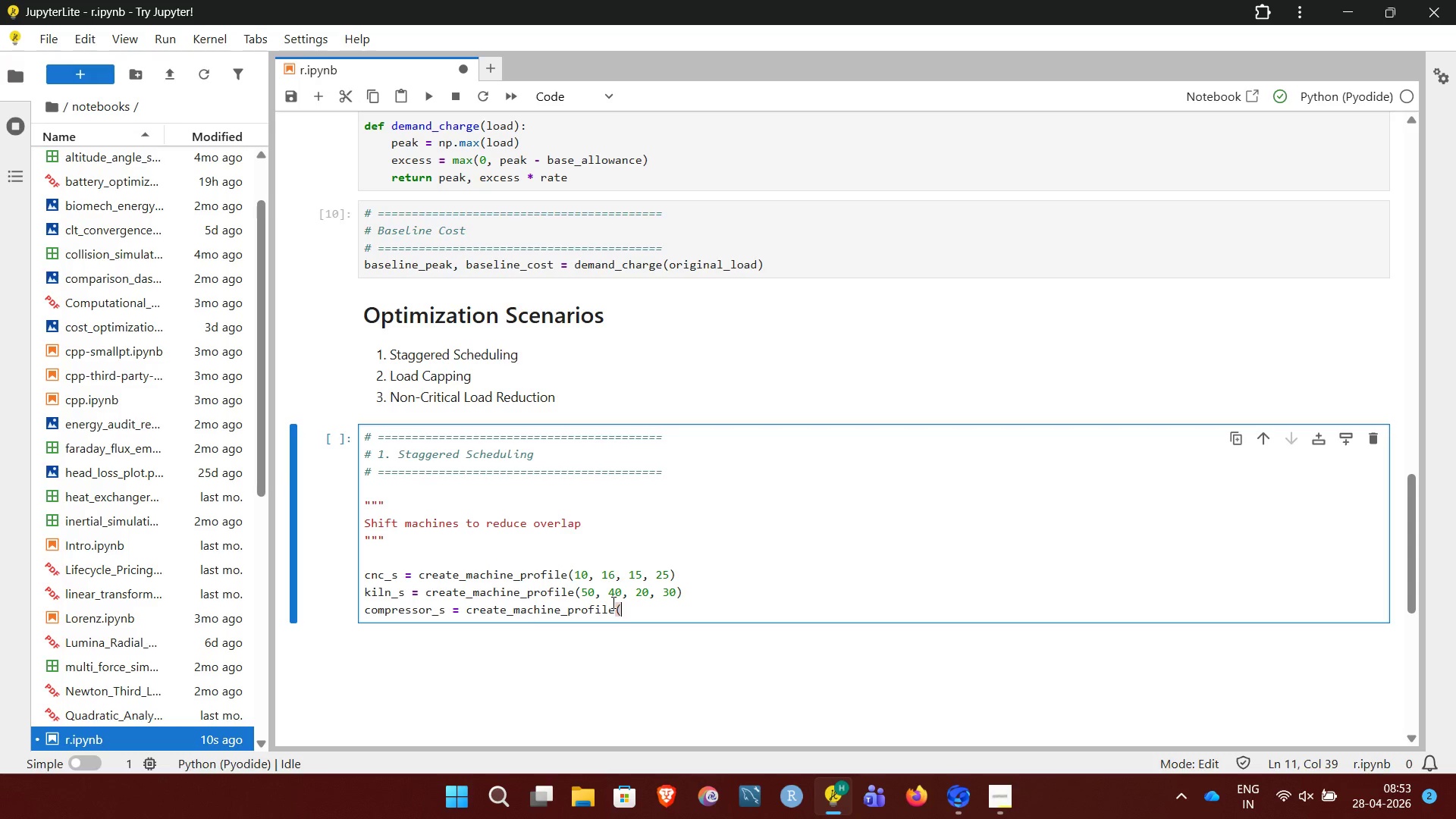 
wait(12.31)
 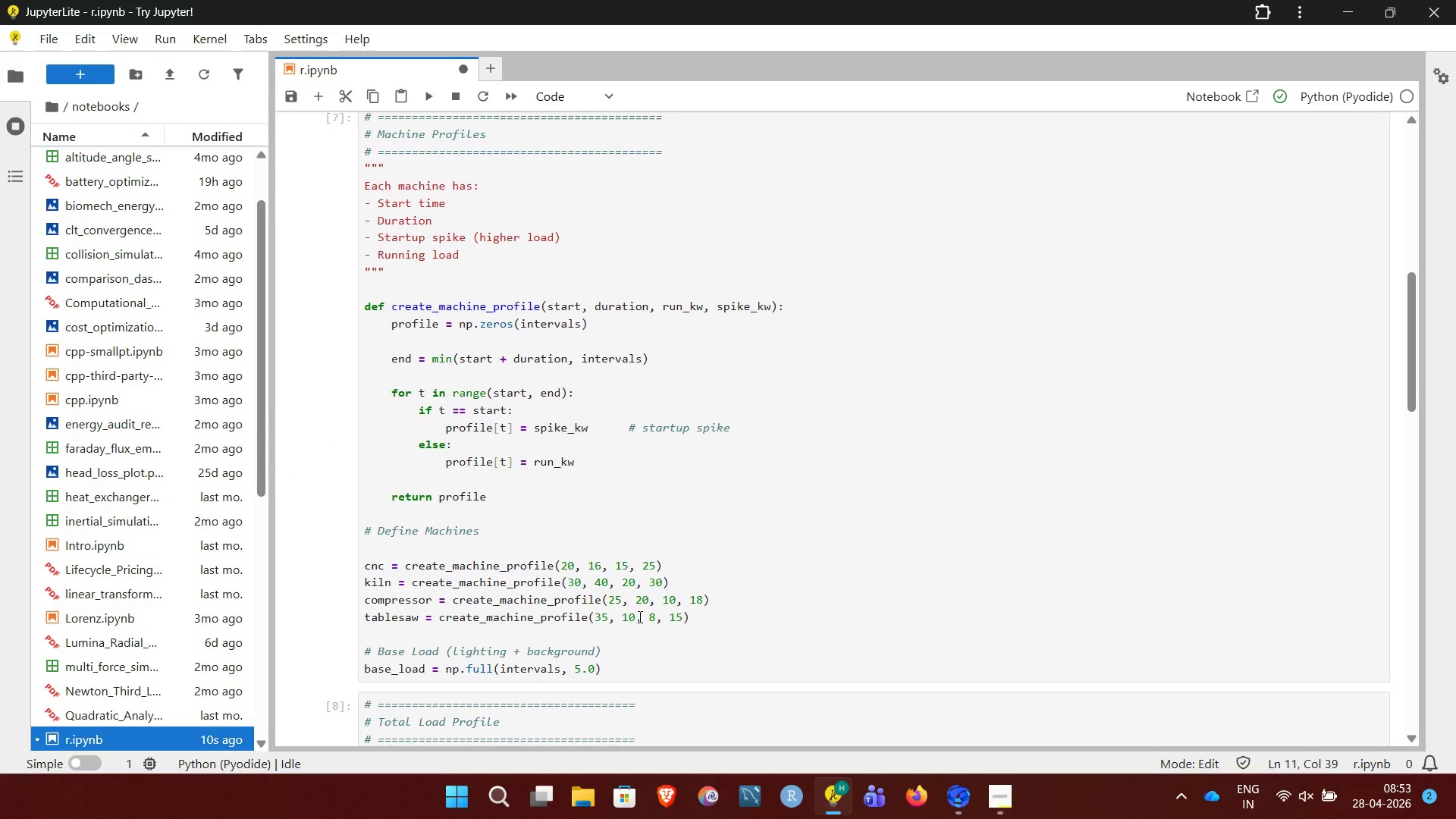 
type(5, 20, 10, 18))
 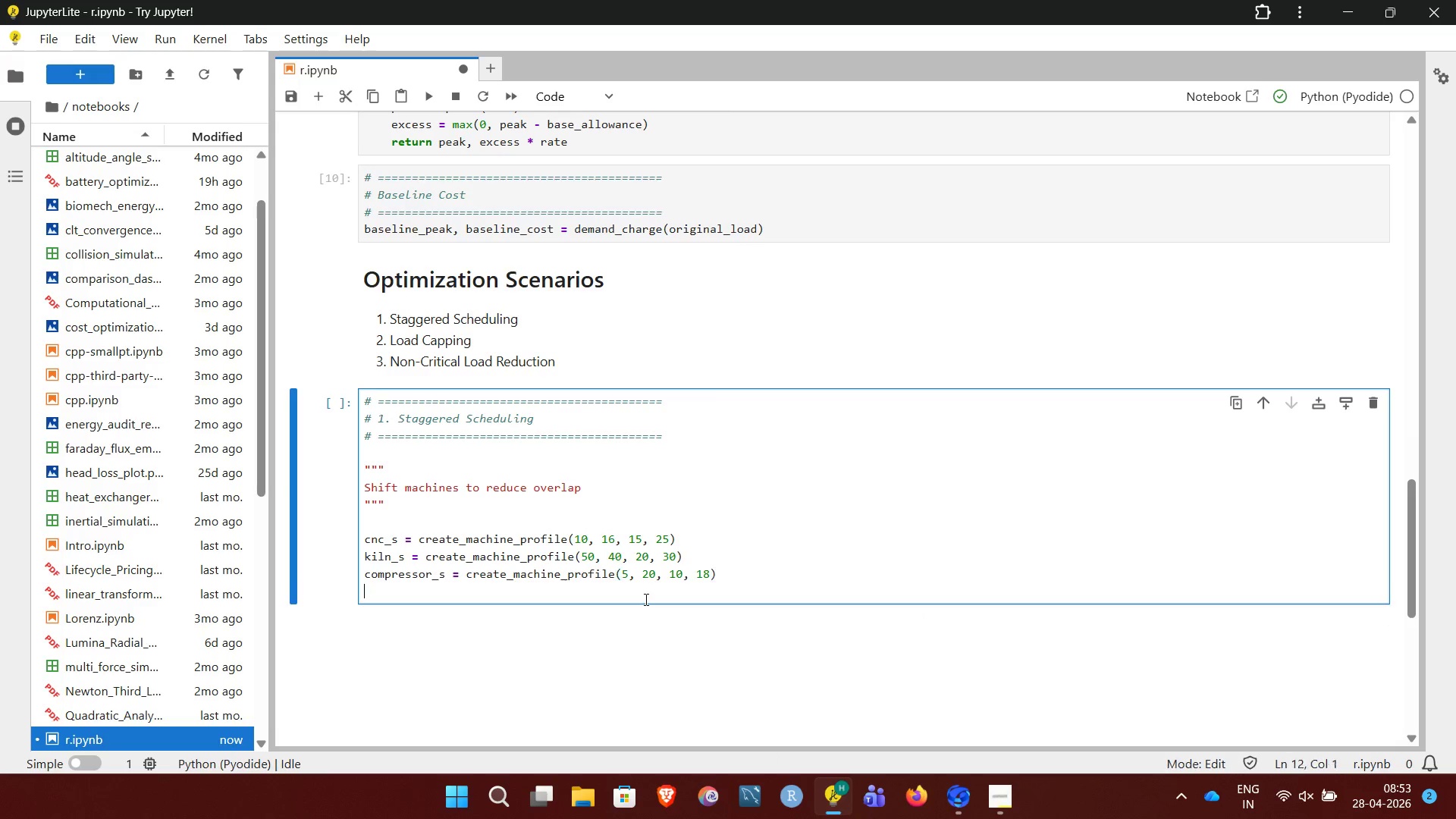 
 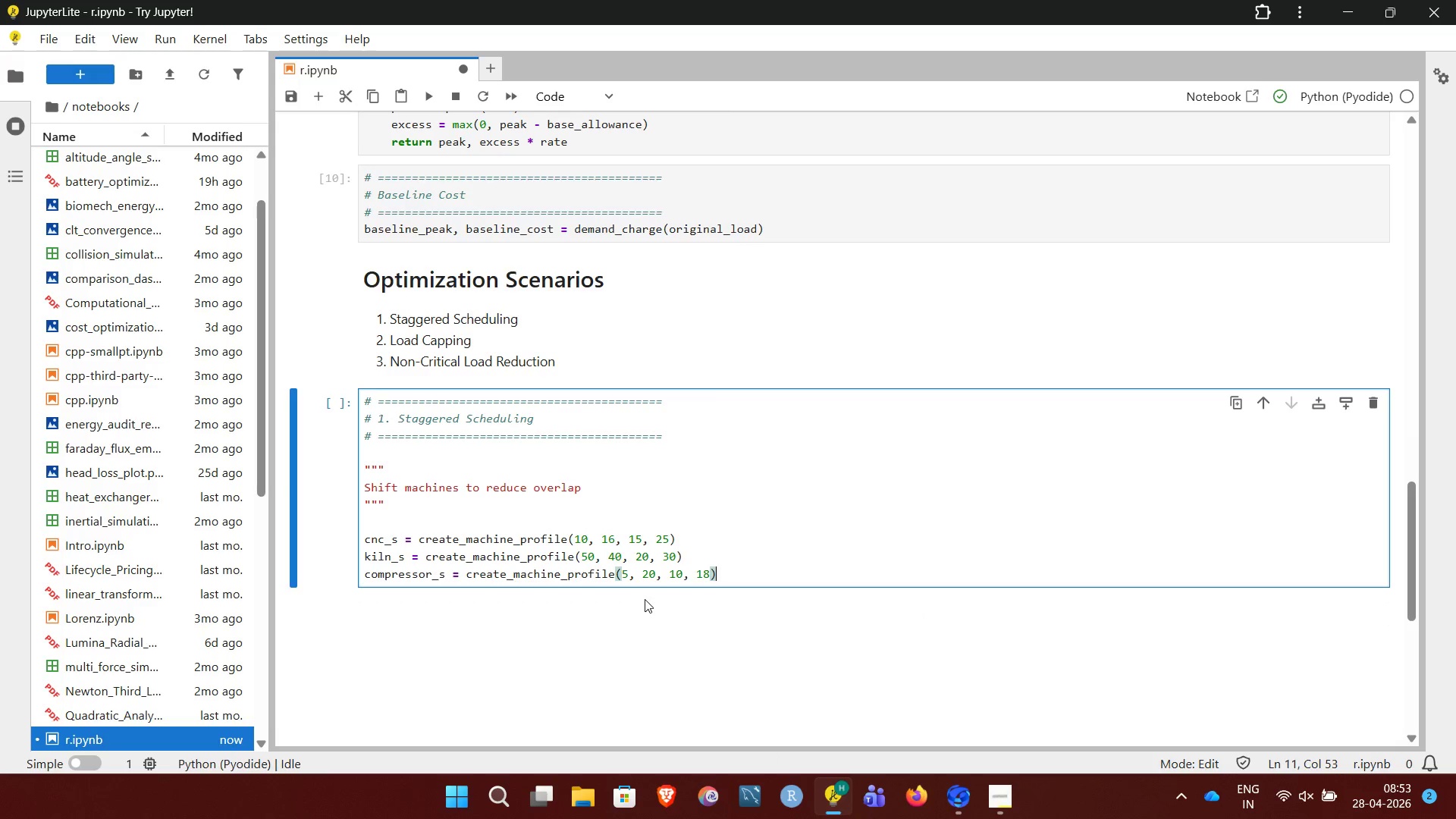 
key(Enter)
 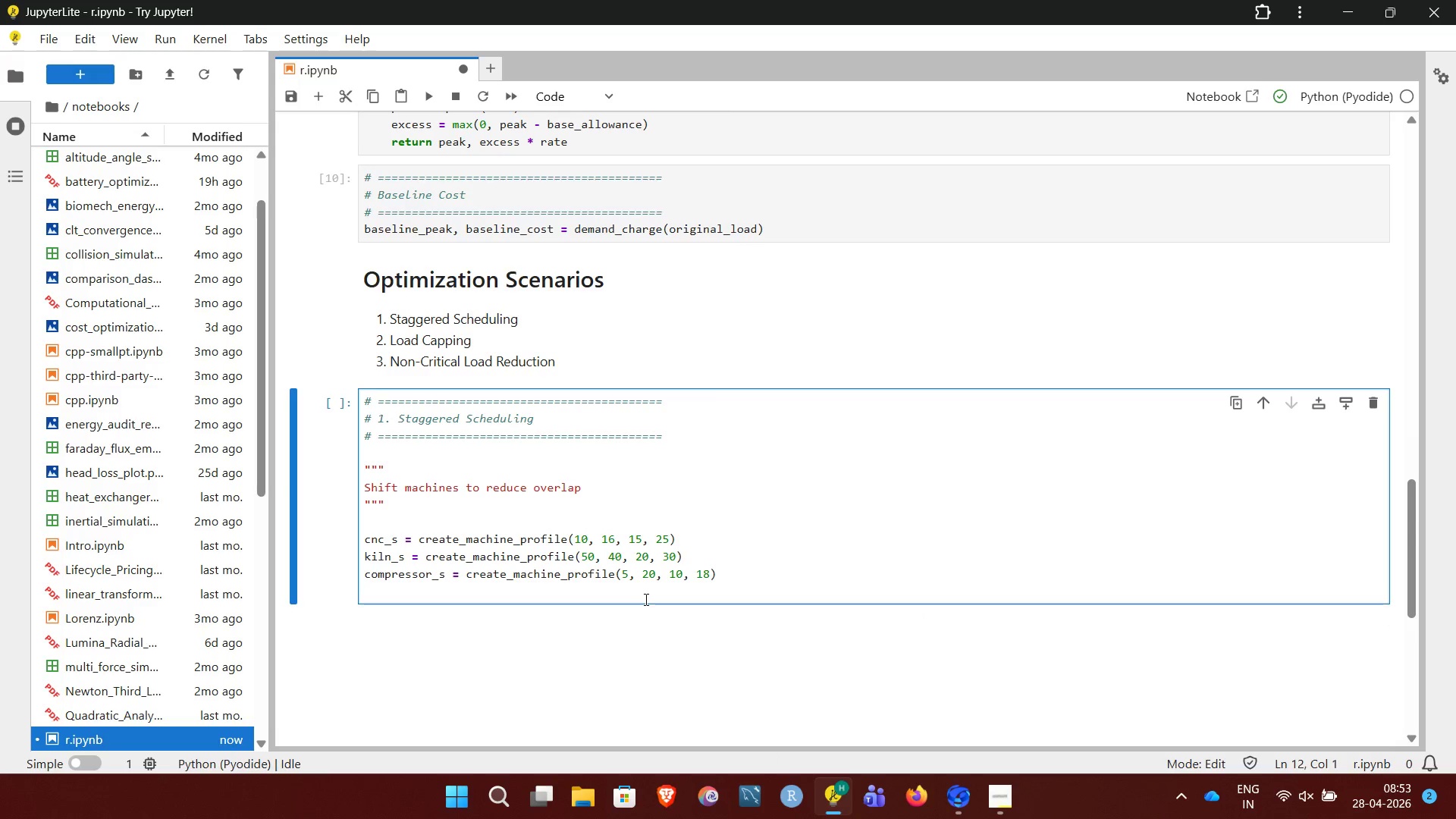 
type(tablesaw_c)
key(Backspace)
type(s = create_machine_profile()
 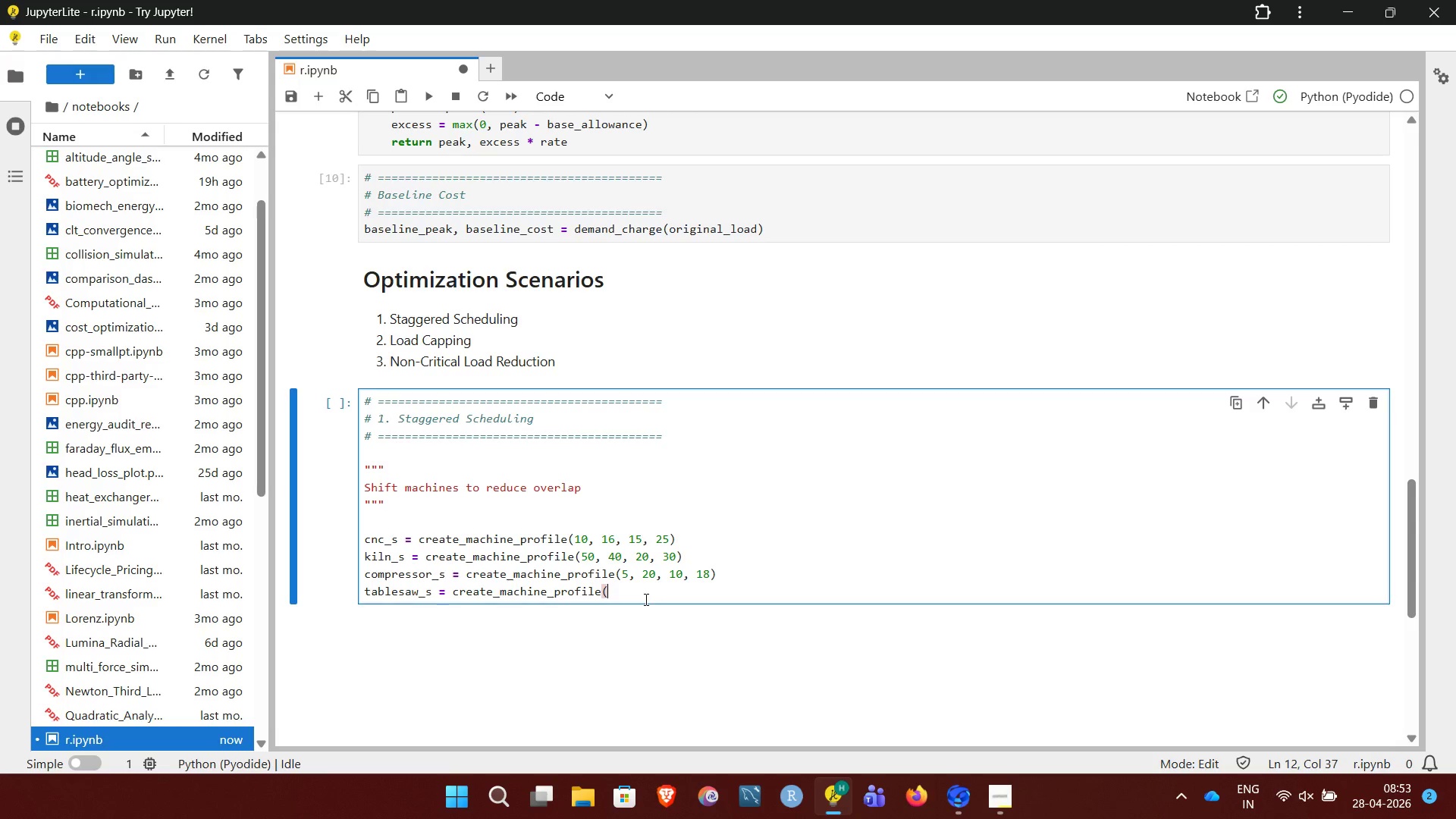 
wait(8.8)
 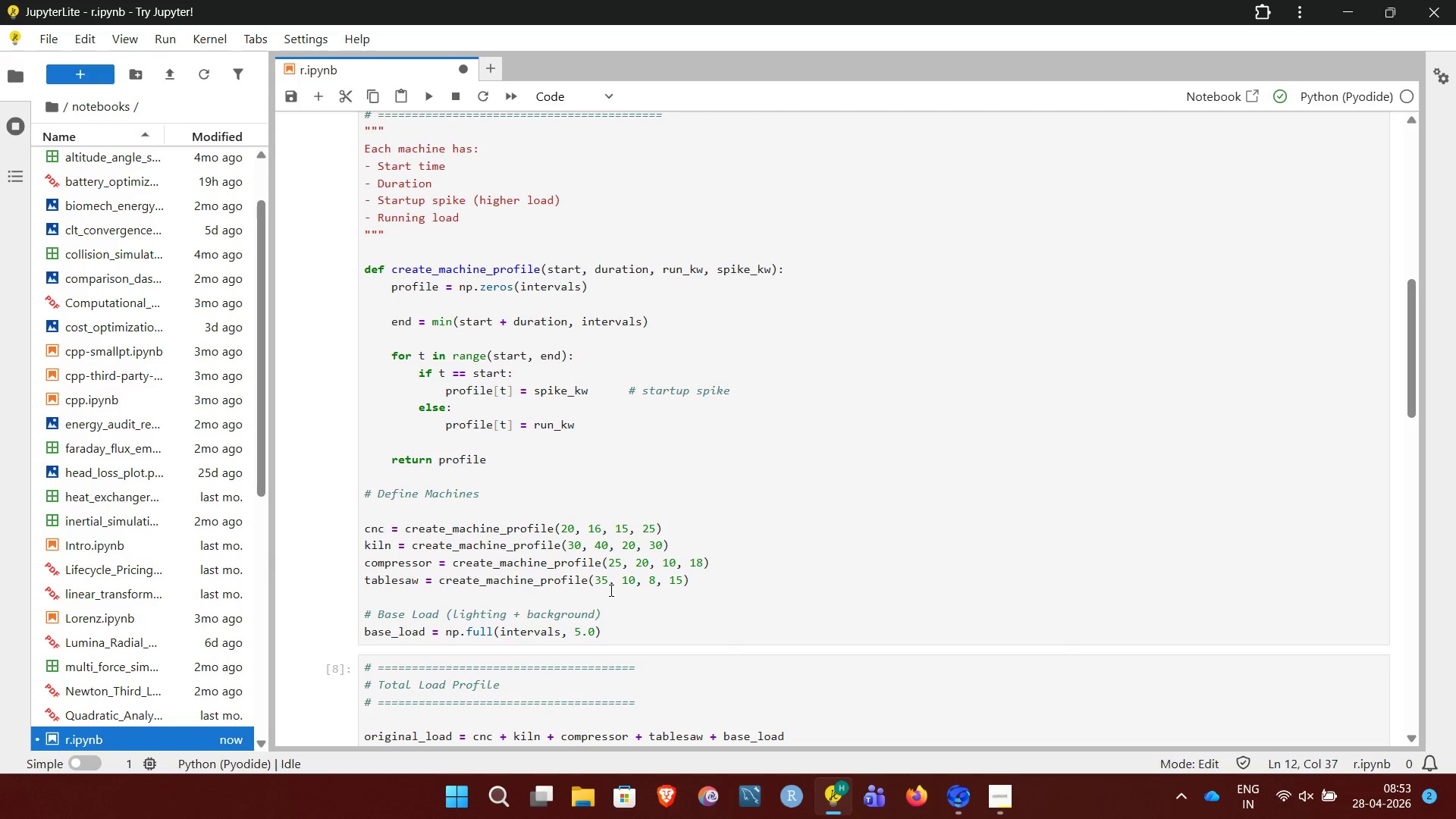 
left_click([626, 604])
 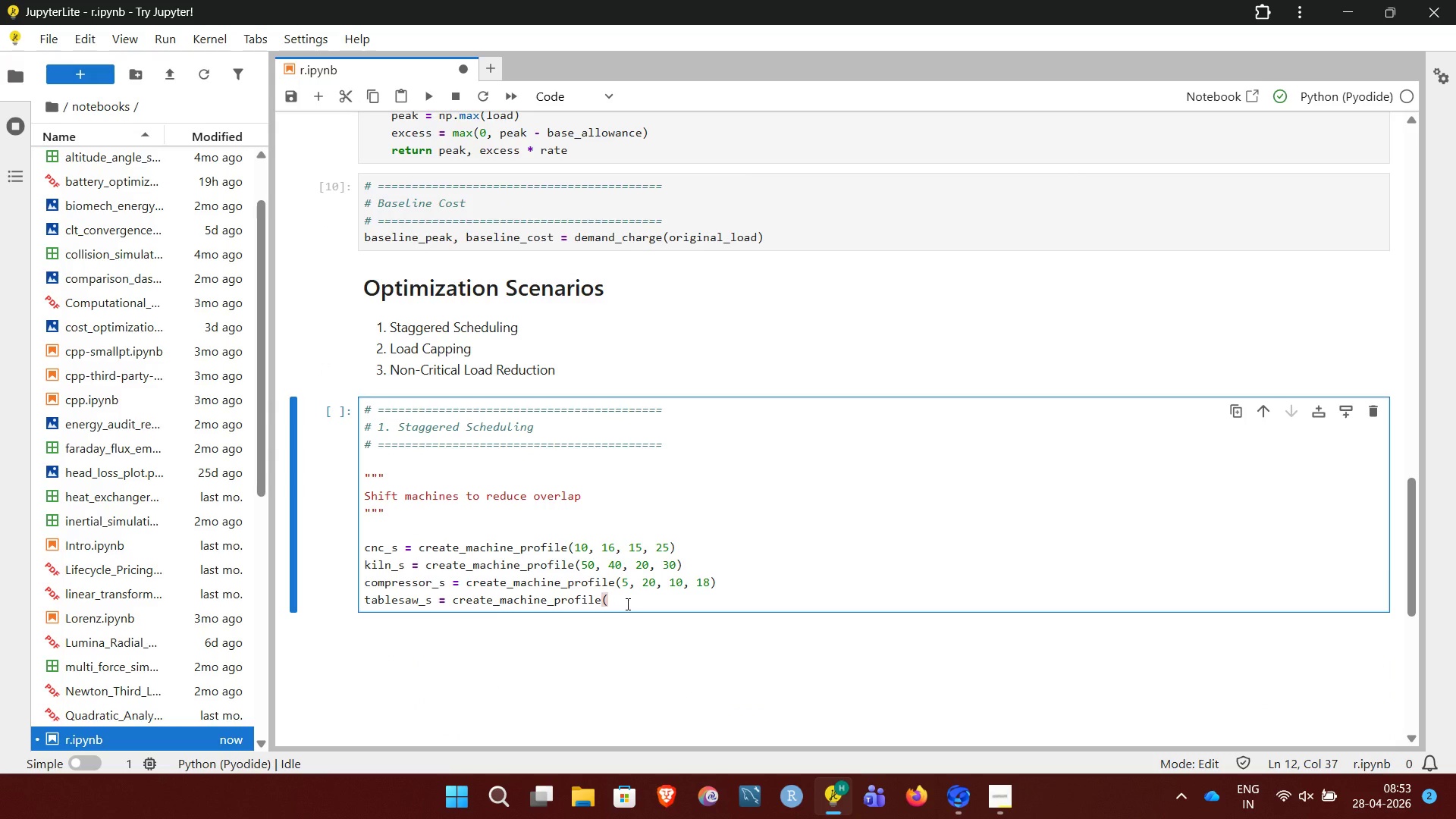 
type(70, 10, 8, 15))
 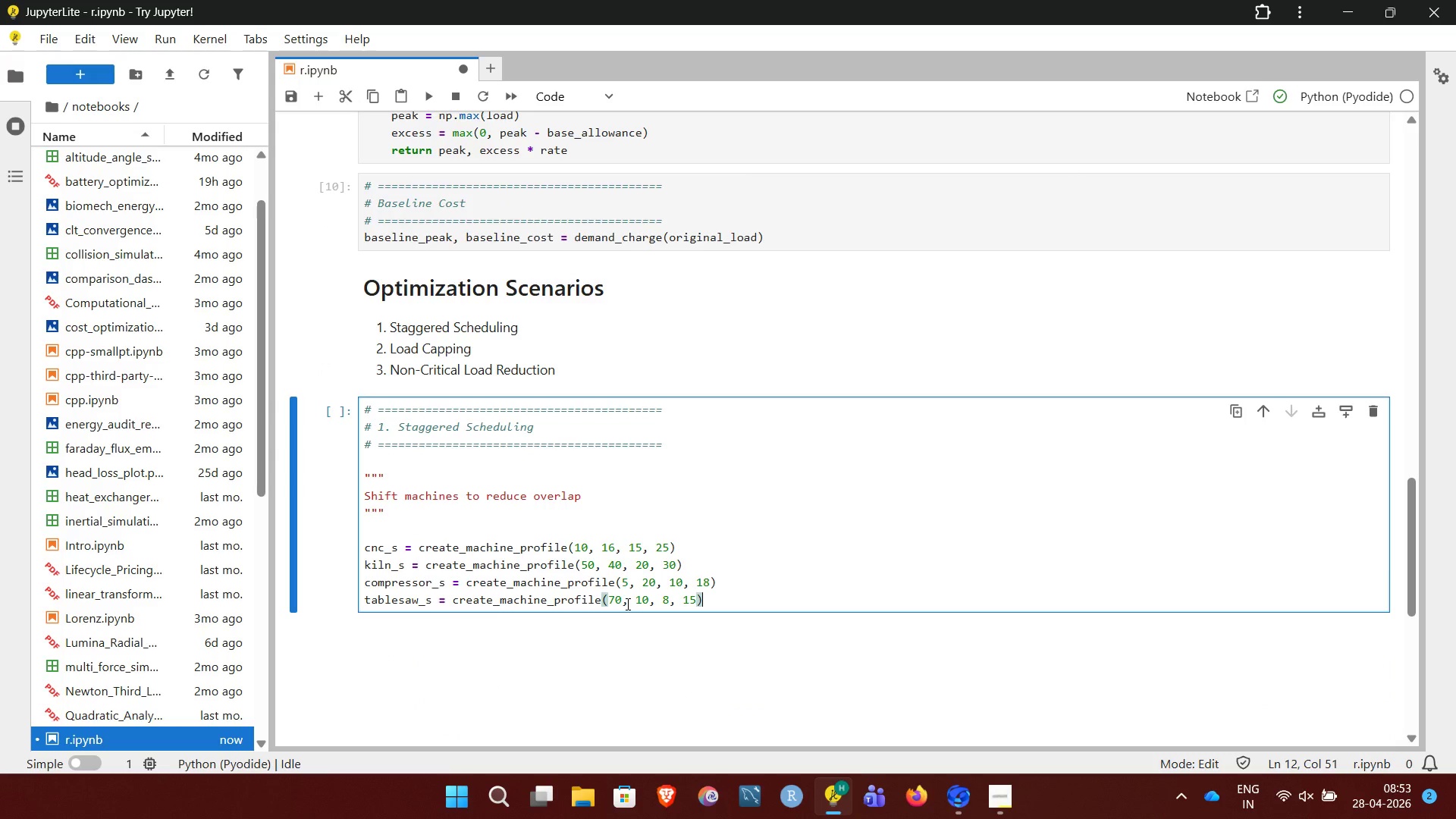 
key(Enter)
 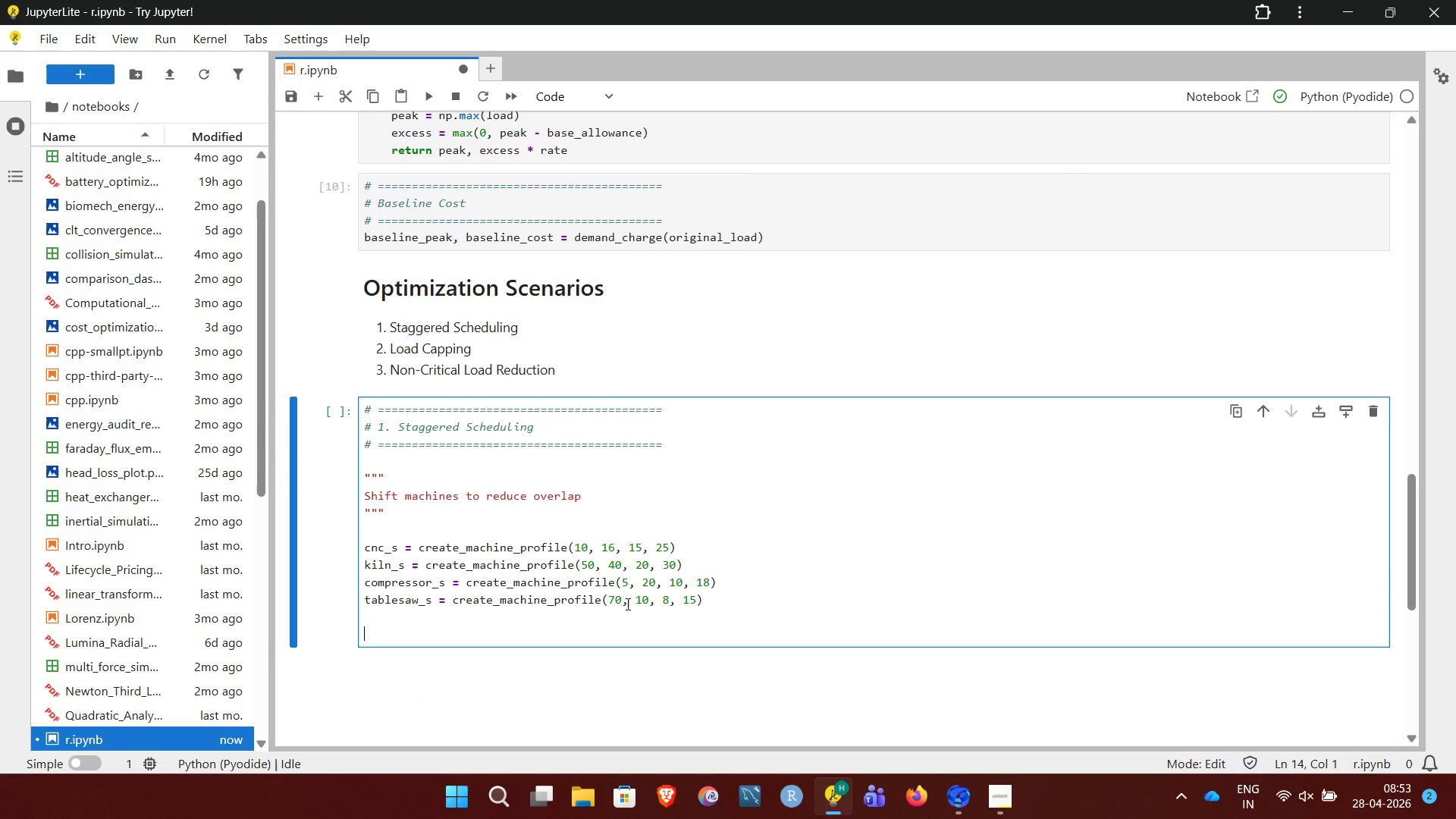 
key(Enter)
 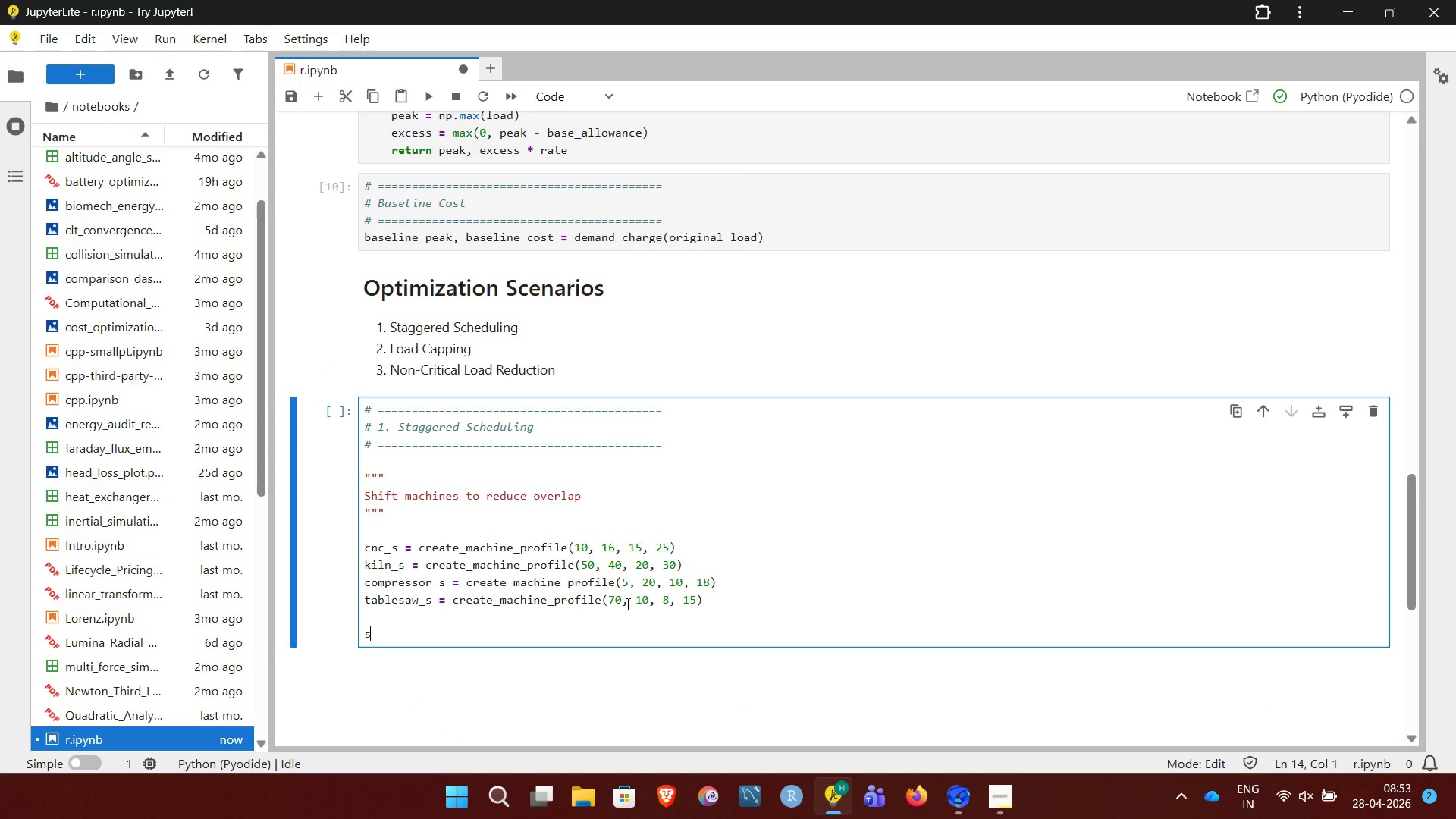 
type(staggered_laod = cnc_s + kiln_s + compressor_s + table)
key(Backspace)
type(esaw_s + base_load)
 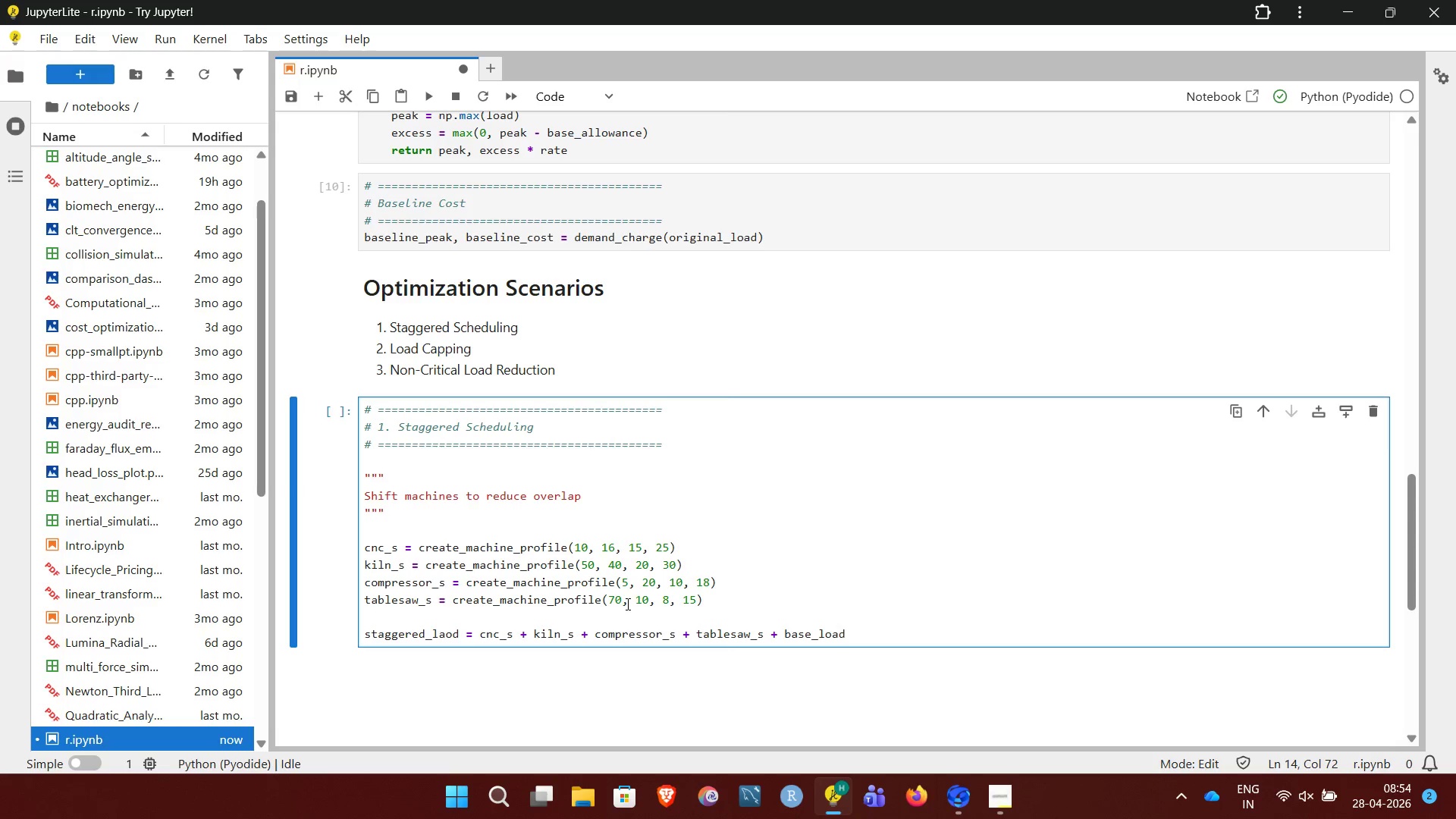 
key(Shift+Enter)
 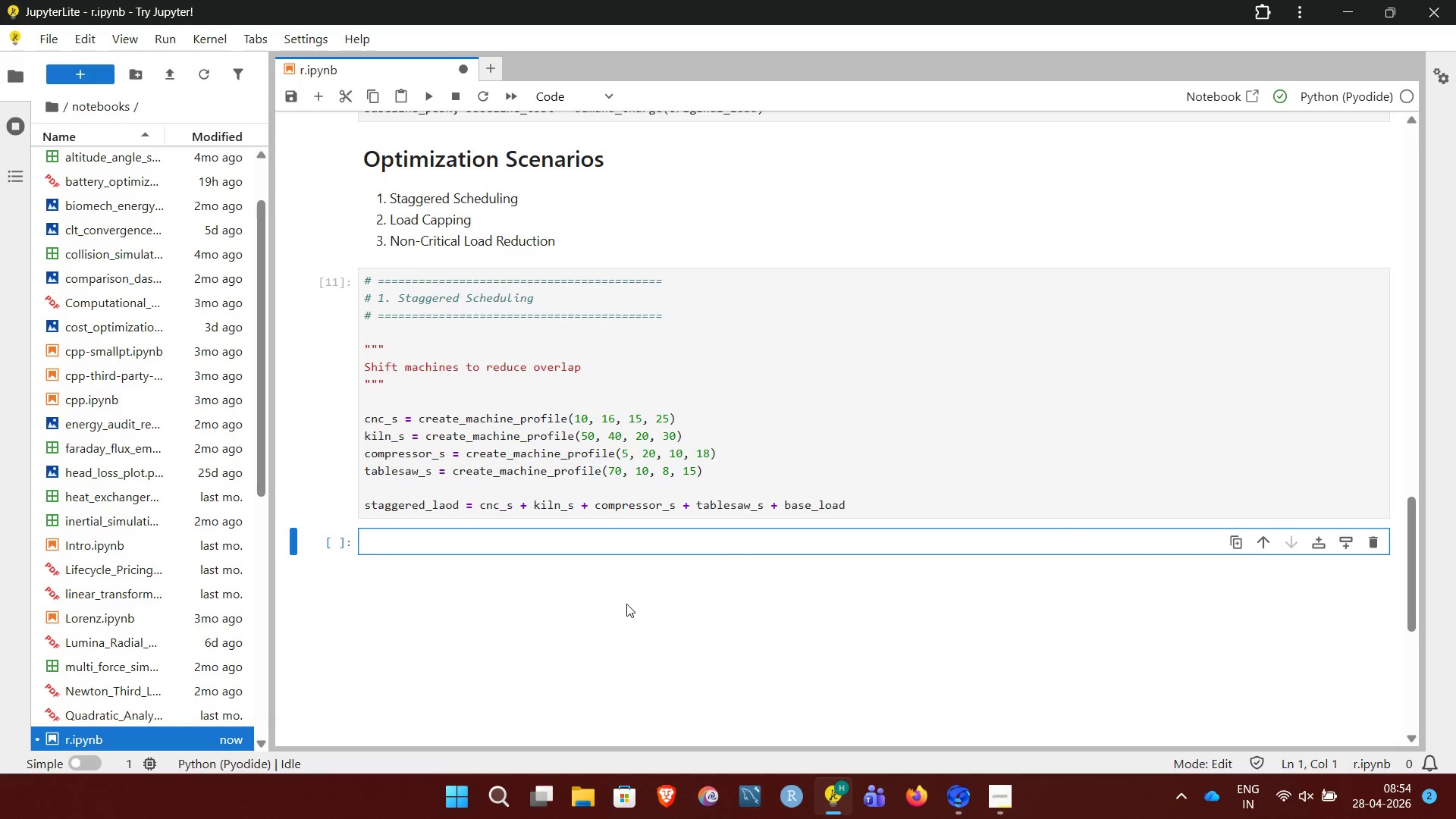 
wait(7.94)
 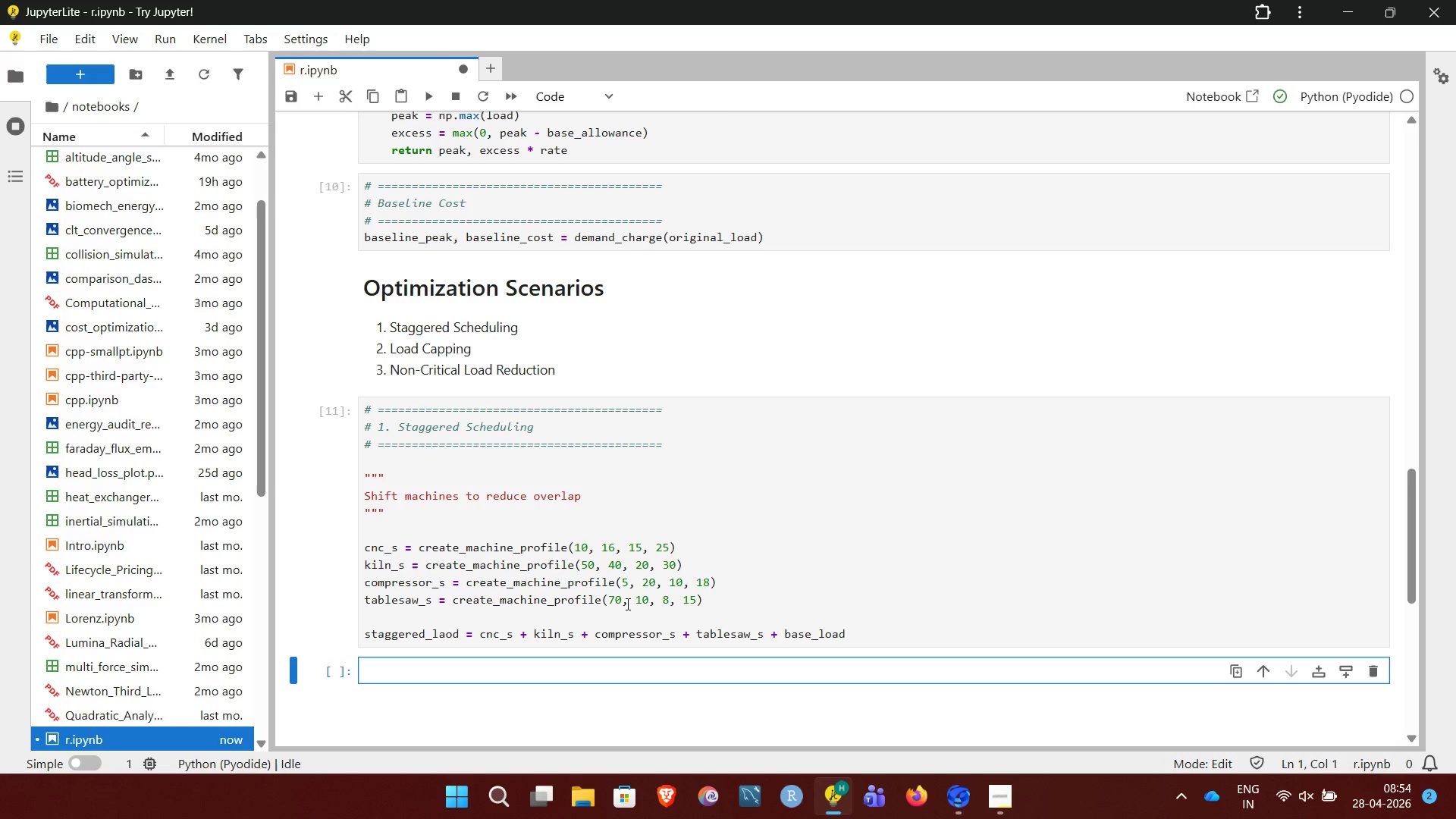 
key(Shift+3)
 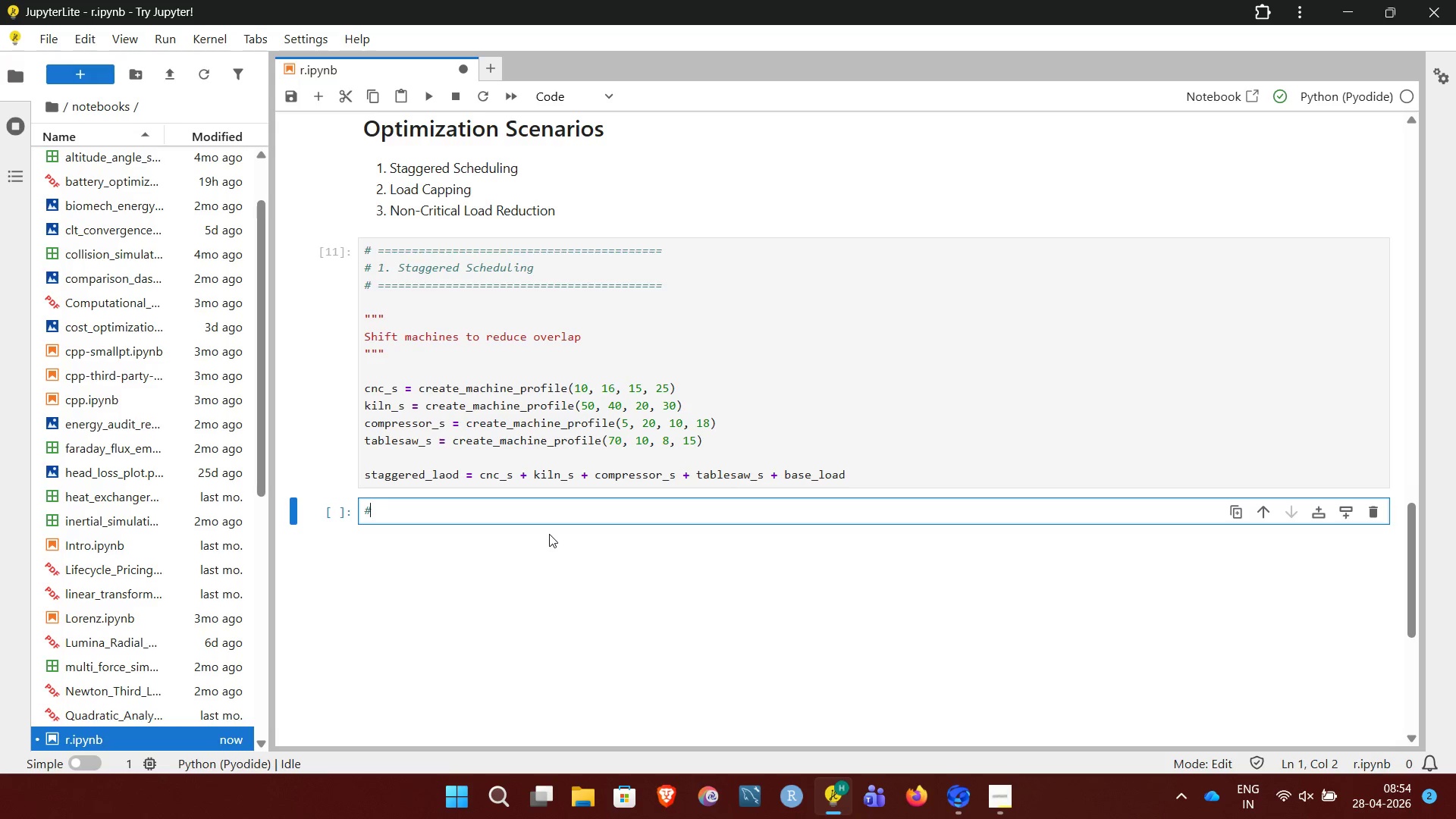 
key(Space)
 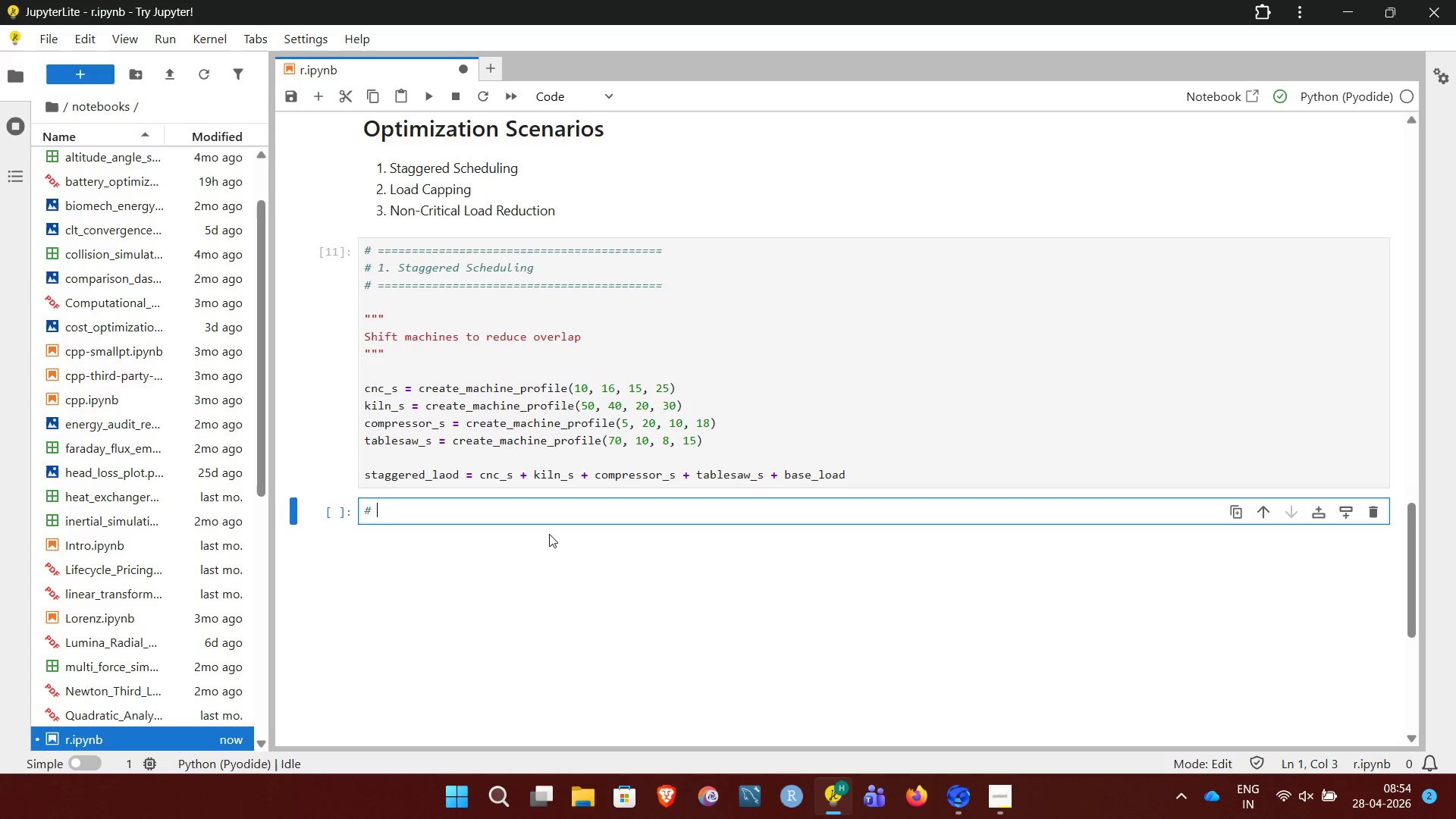 
hold_key(key=Equal, duration=1.5)
 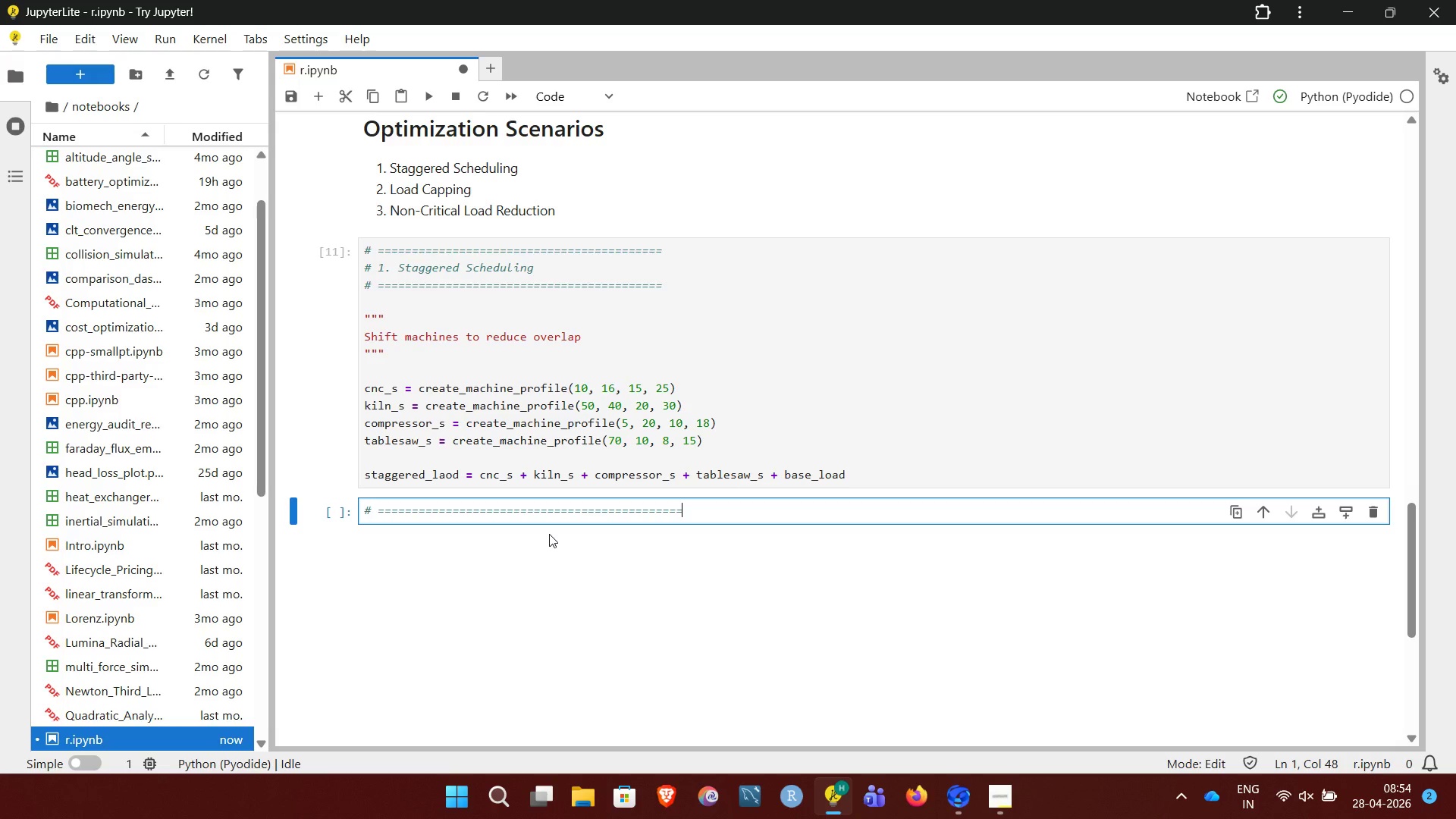 
hold_key(key=Equal, duration=0.33)
 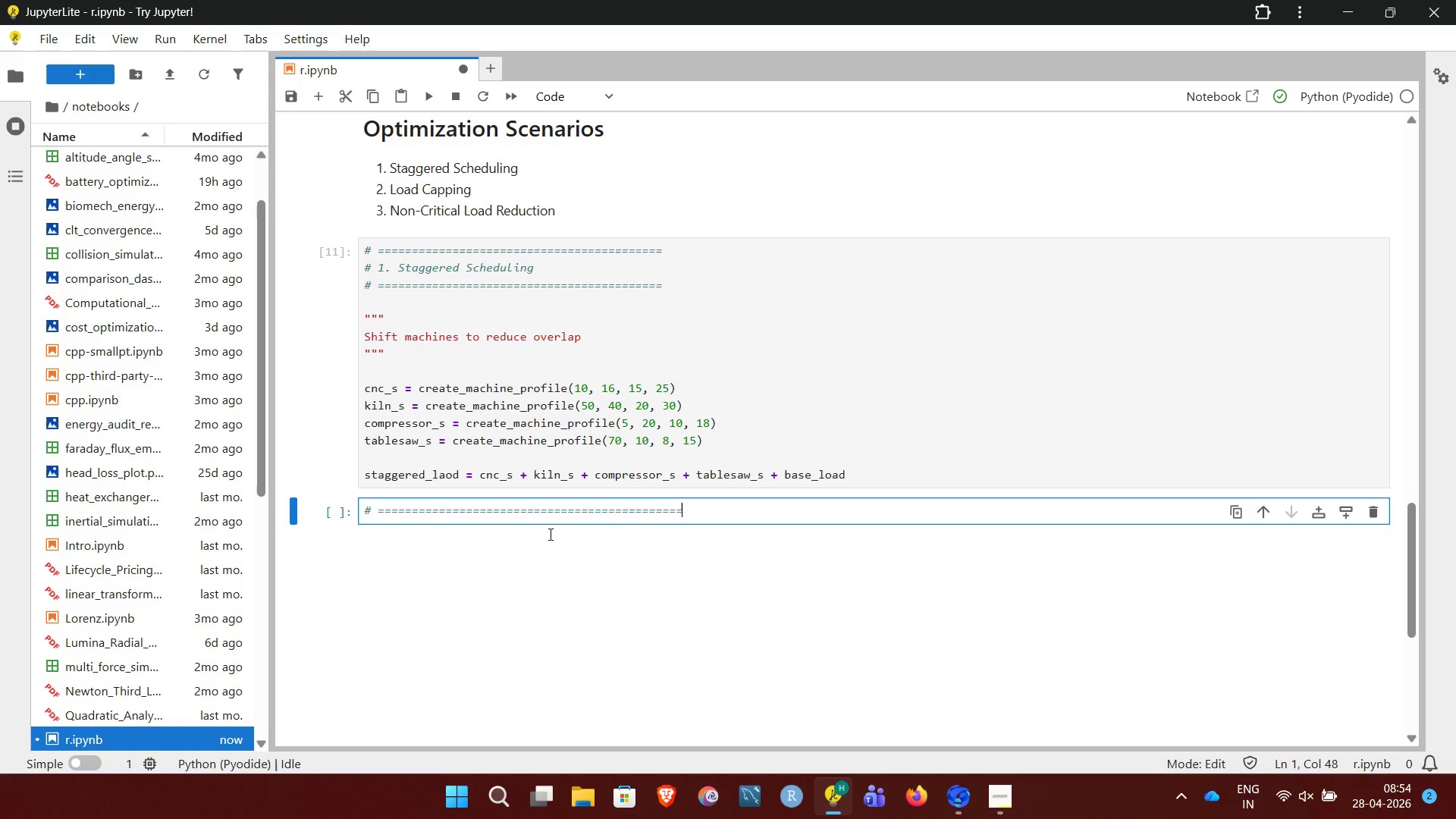 
key(Enter)
 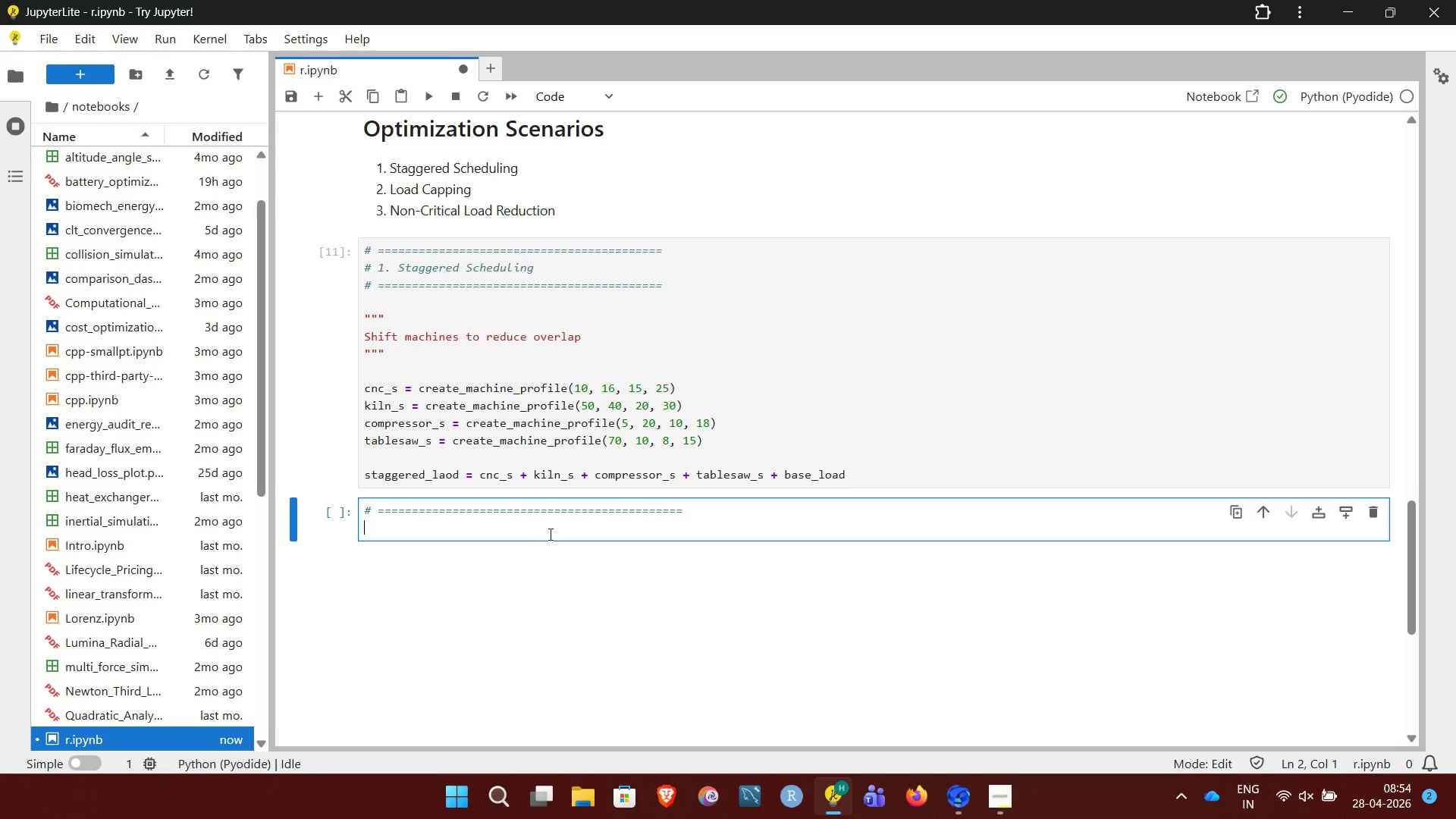 
type(# 2. Load Capping)
 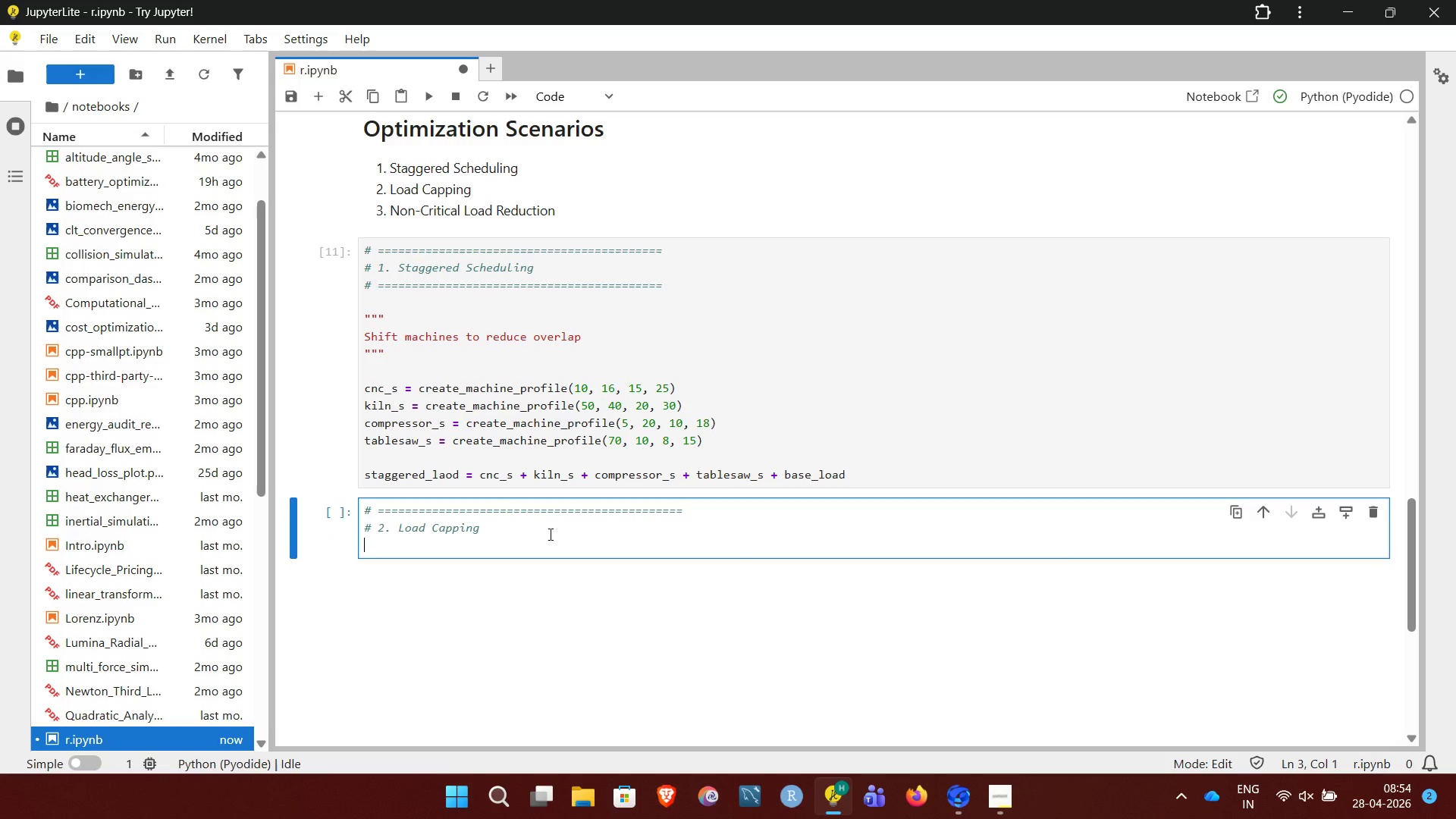 
key(Enter)
 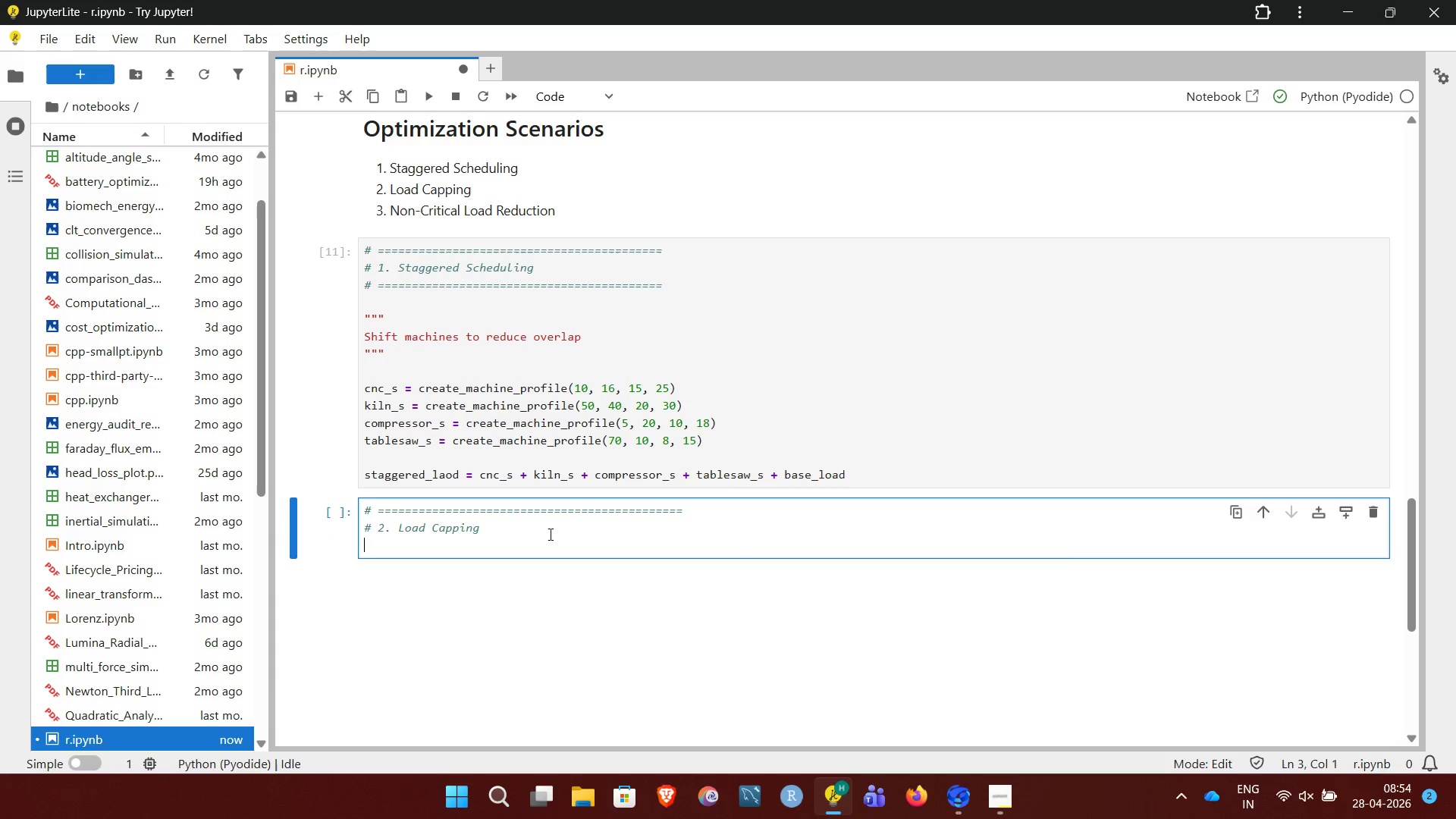 
key(Shift+3)
 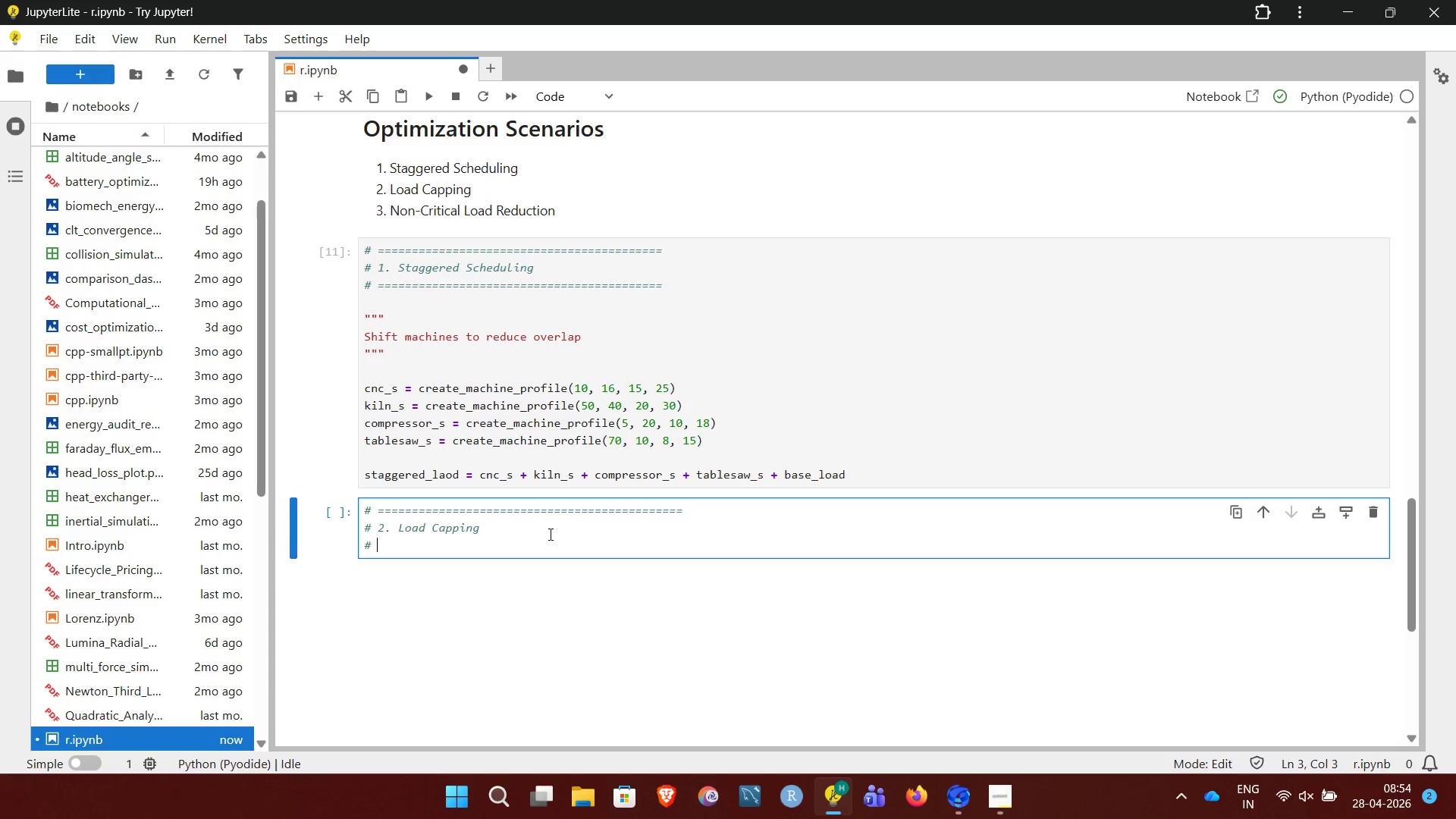 
key(Space)
 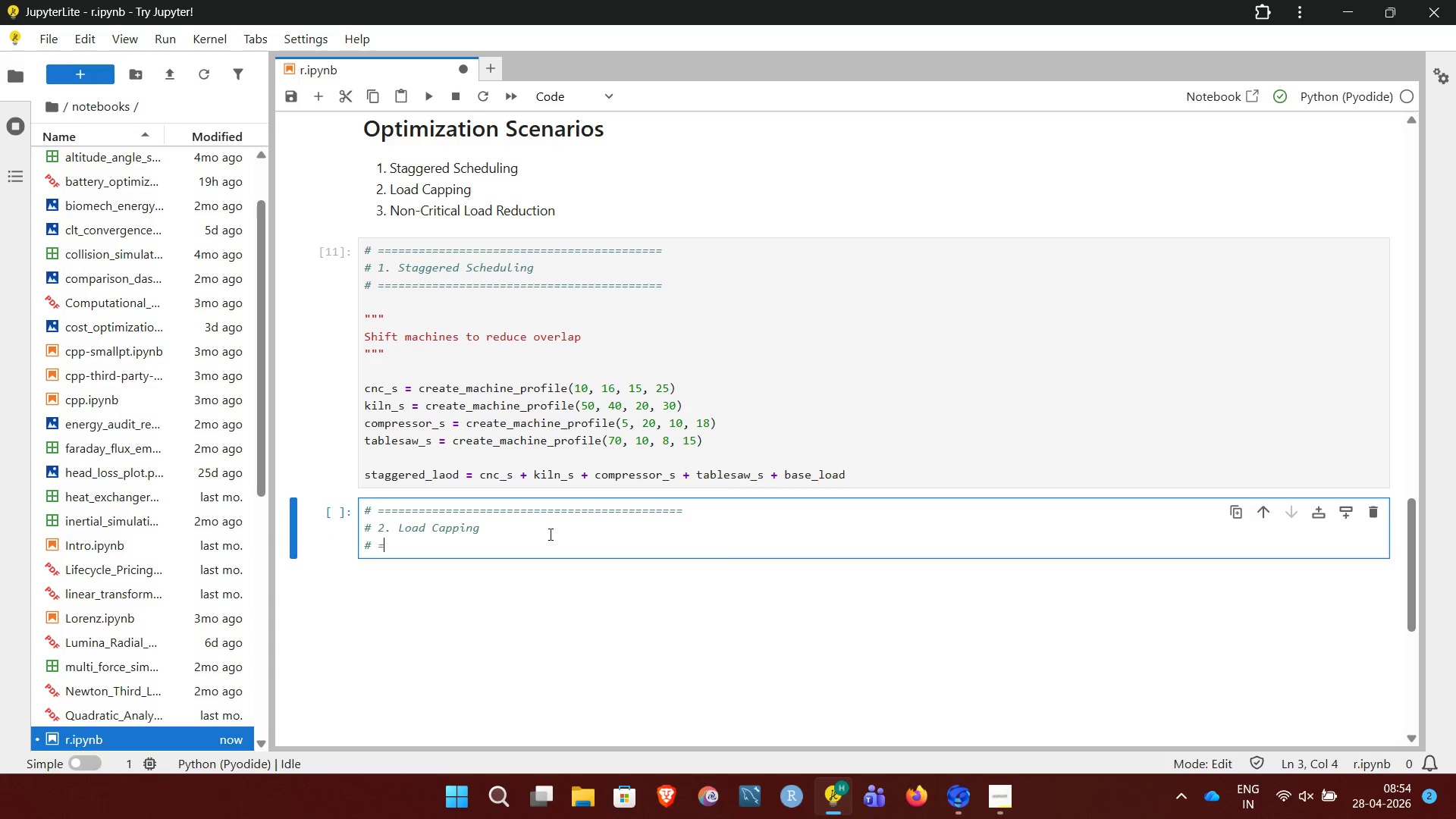 
hold_key(key=Equal, duration=1.5)
 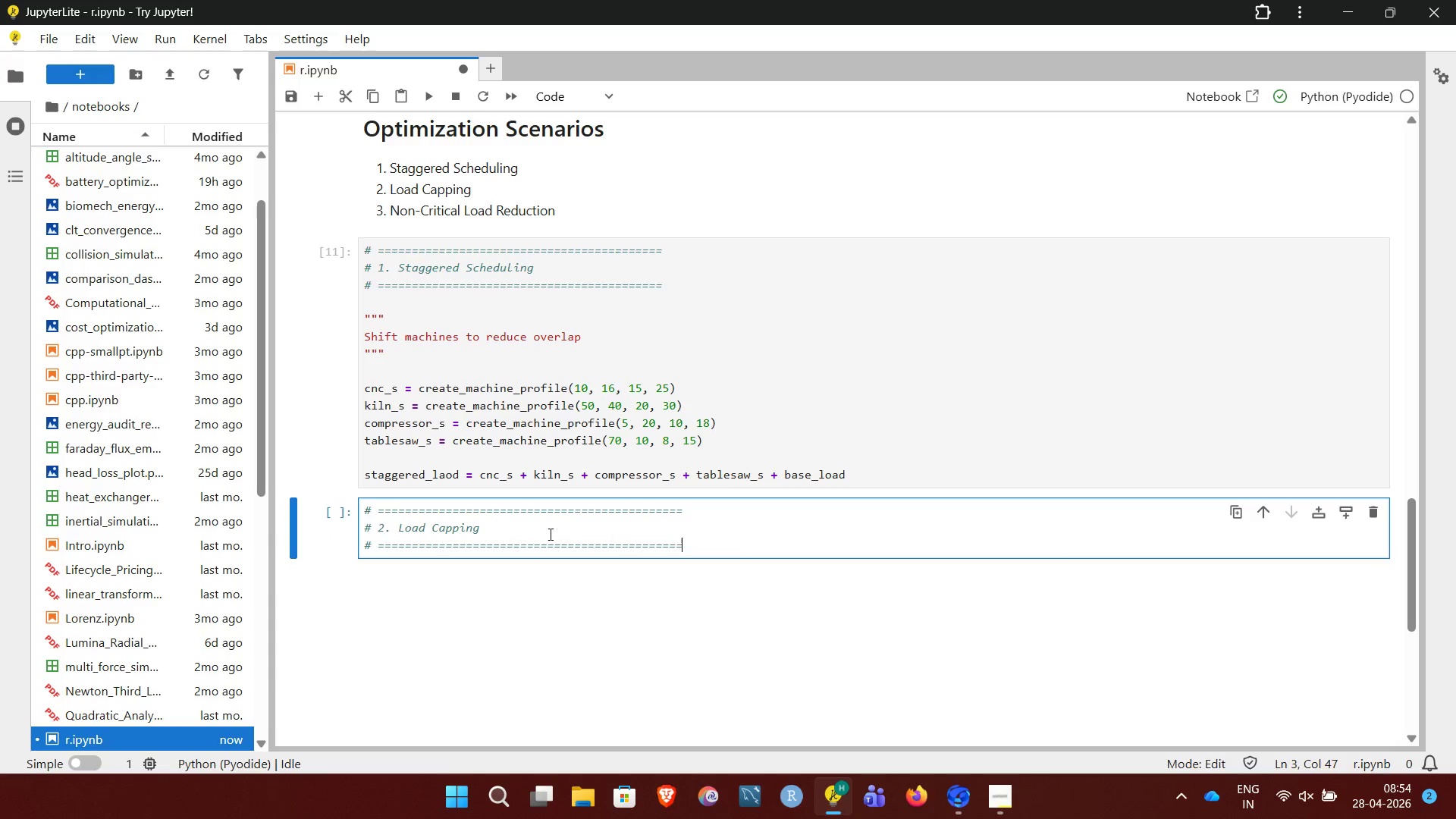 
key(Equal)
 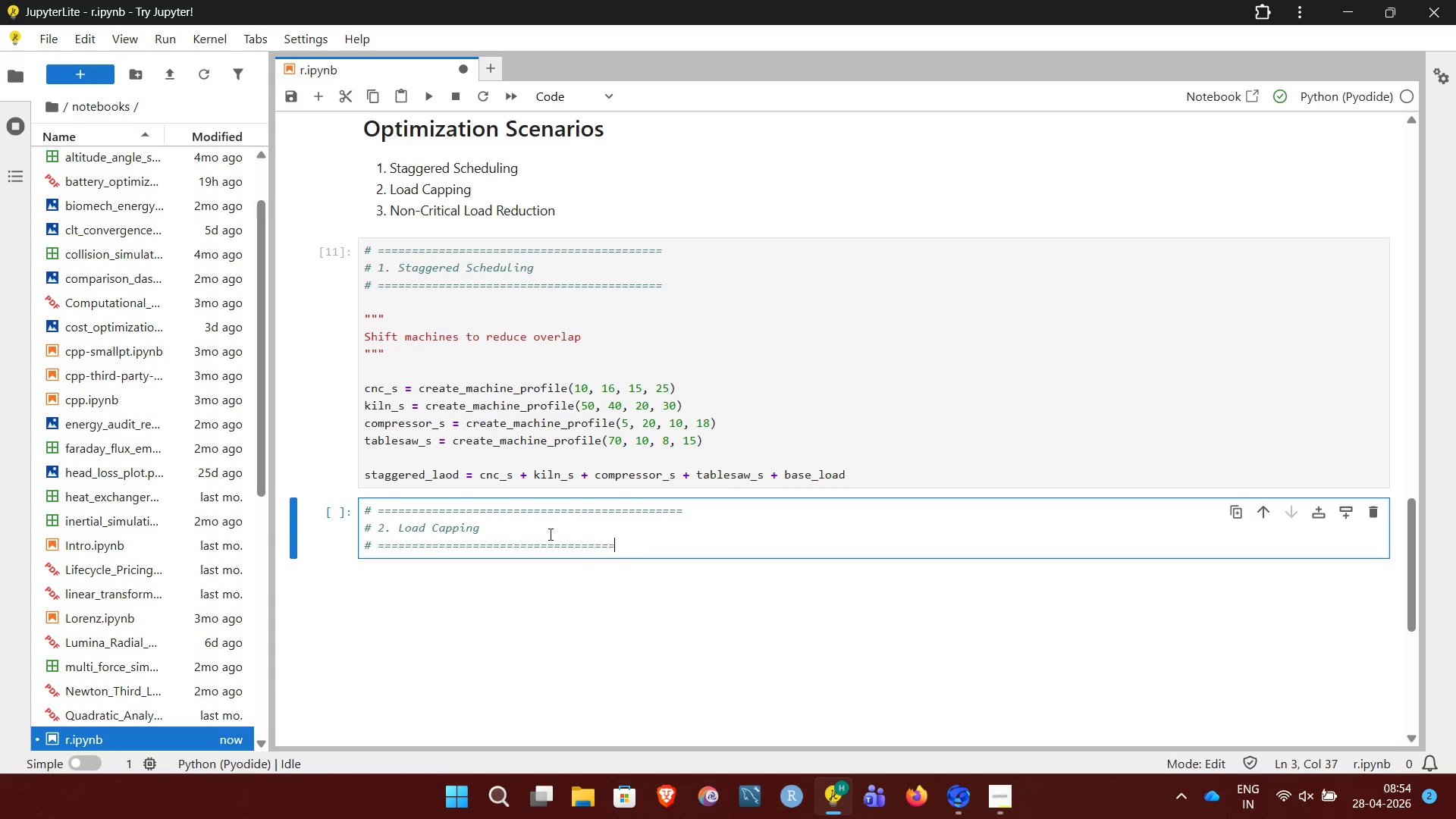 
key(Equal)
 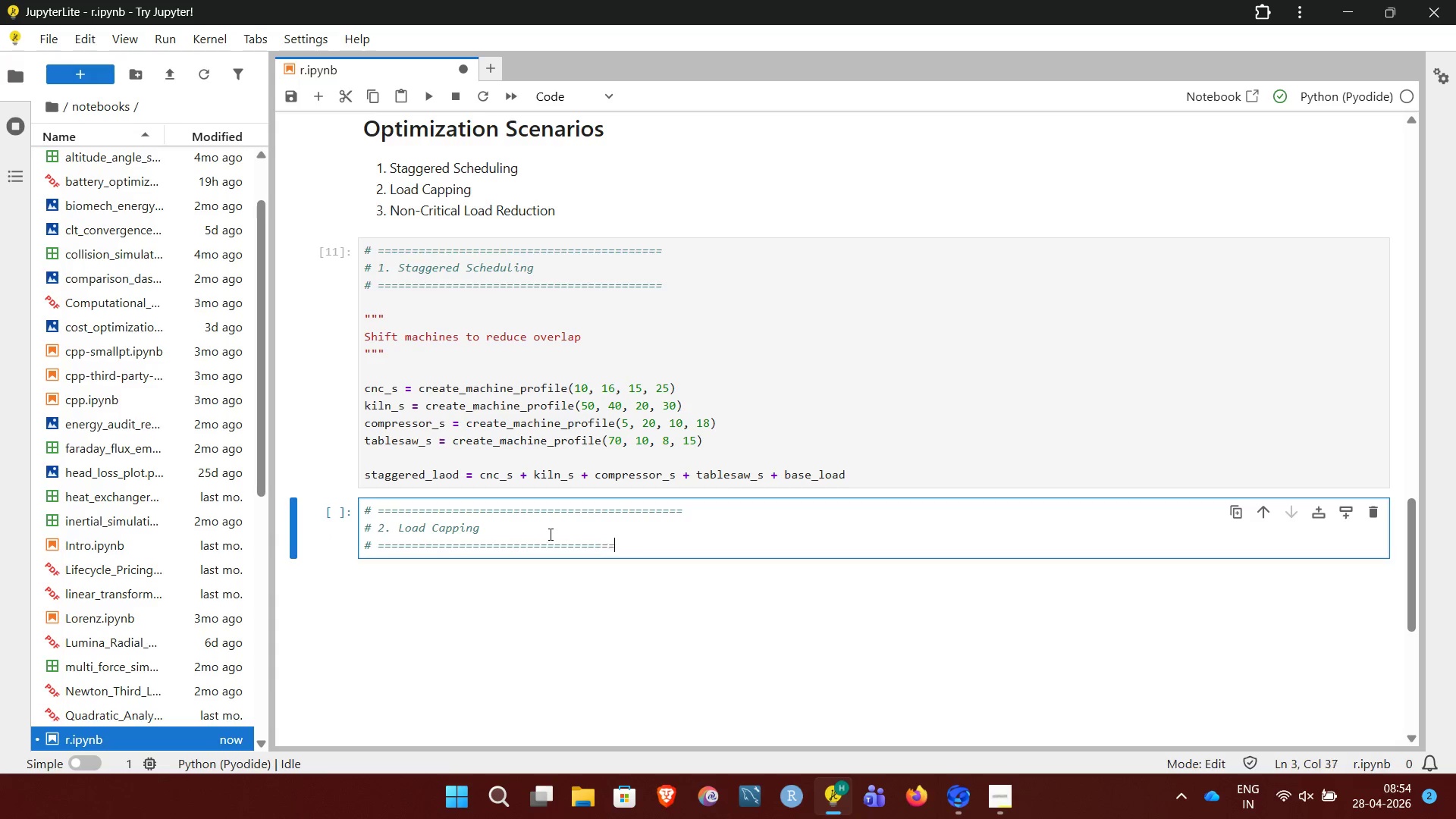 
key(Equal)
 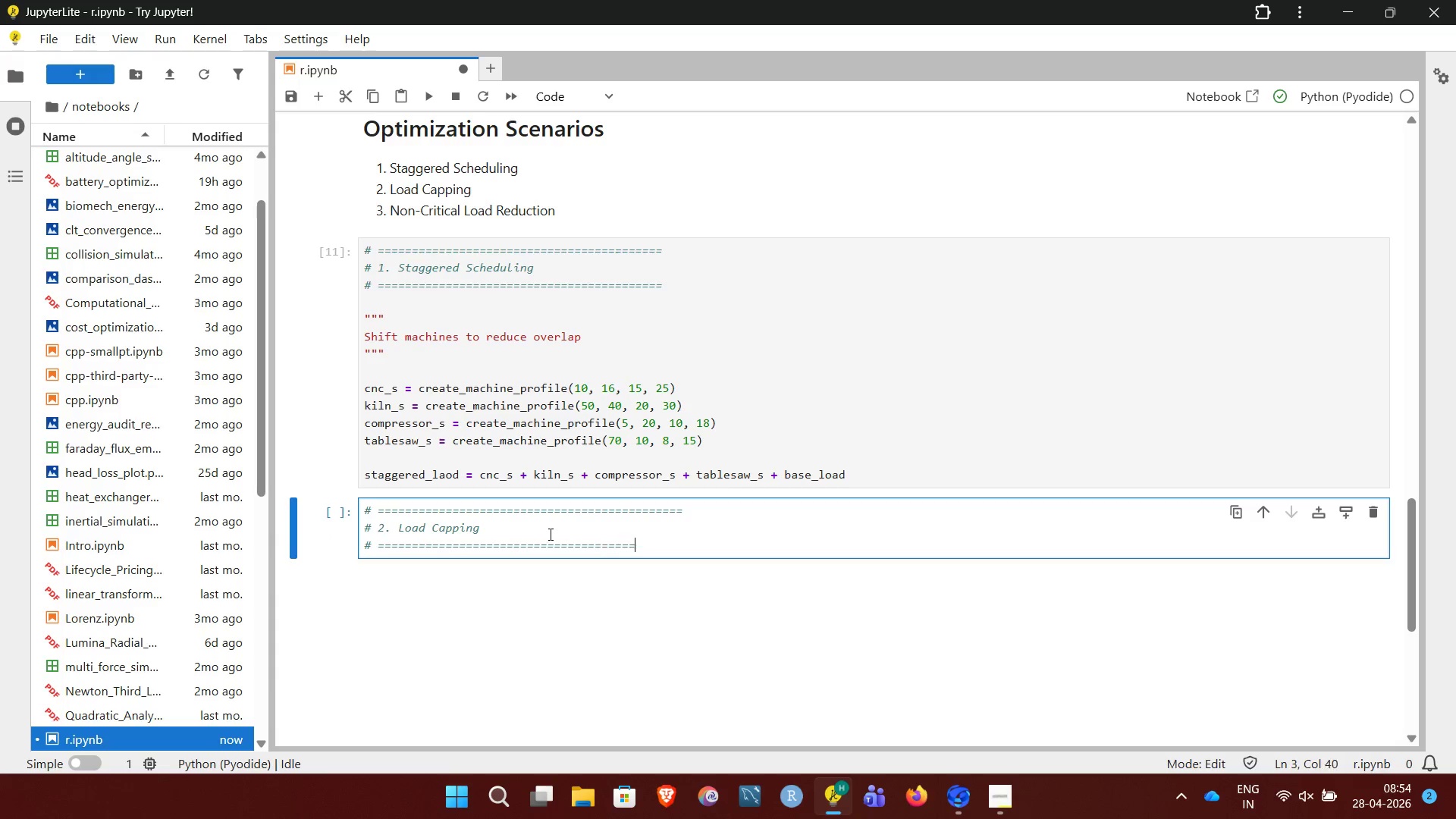 
key(Equal)
 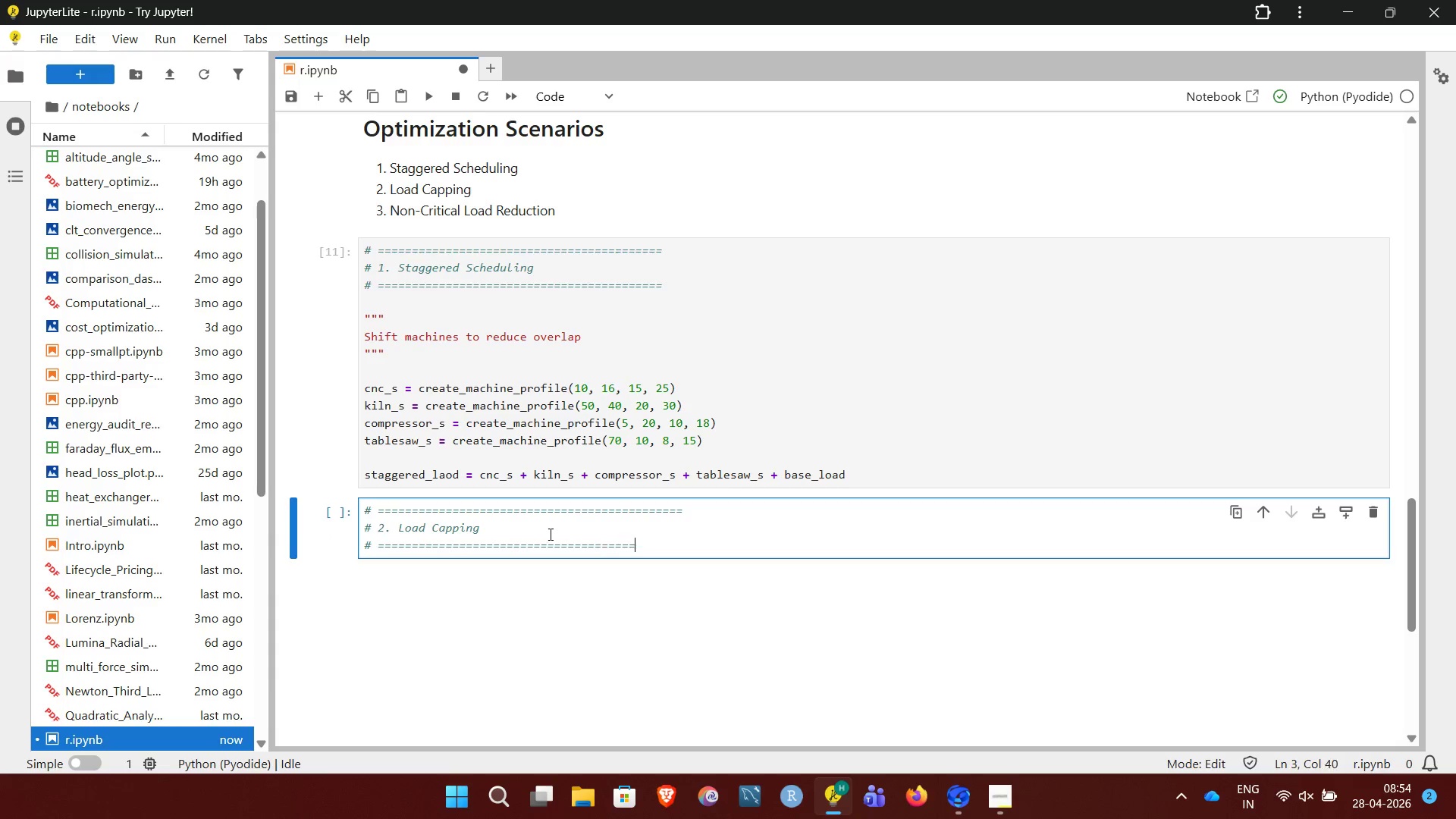 
key(Equal)
 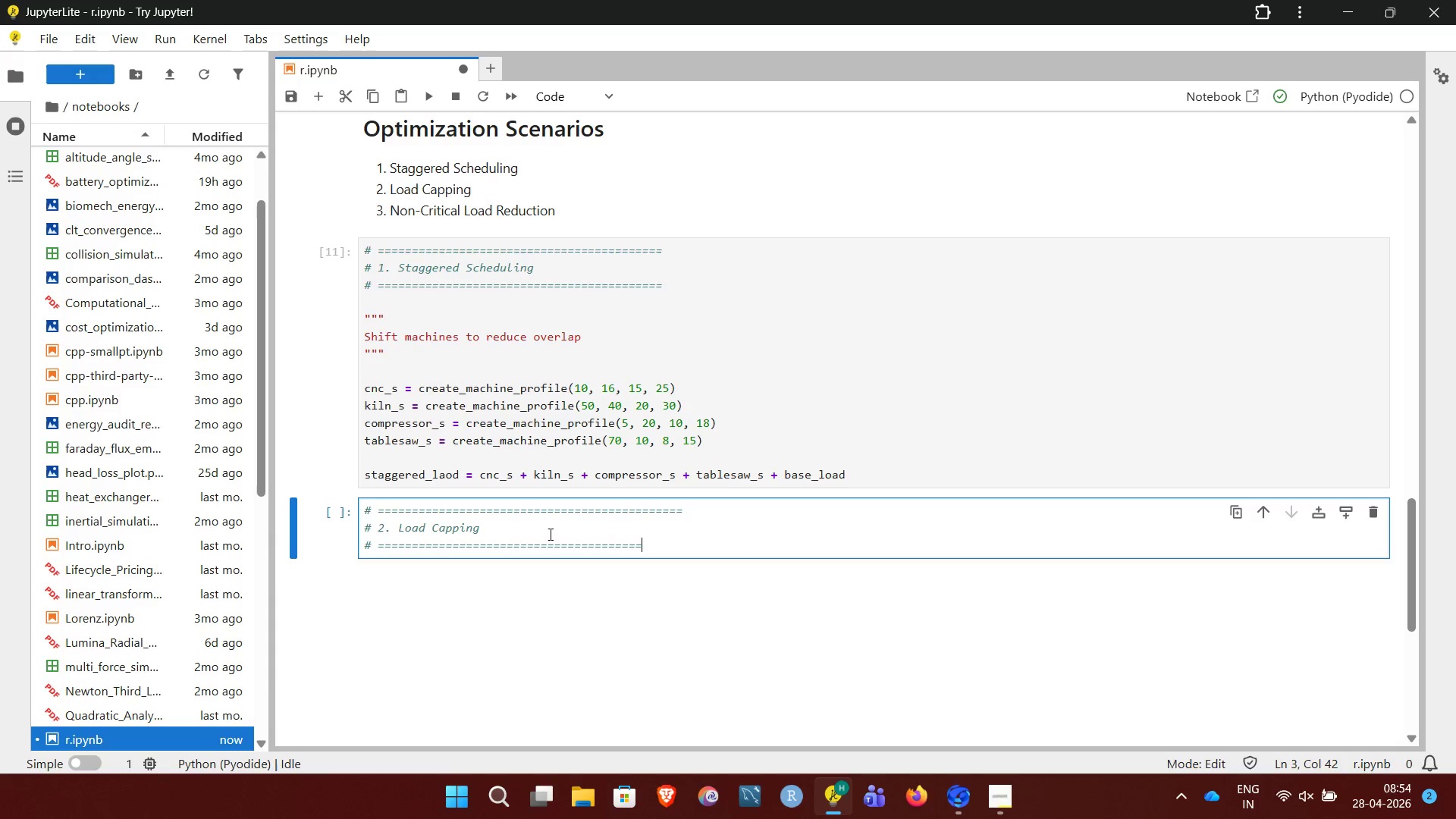 
key(Equal)
 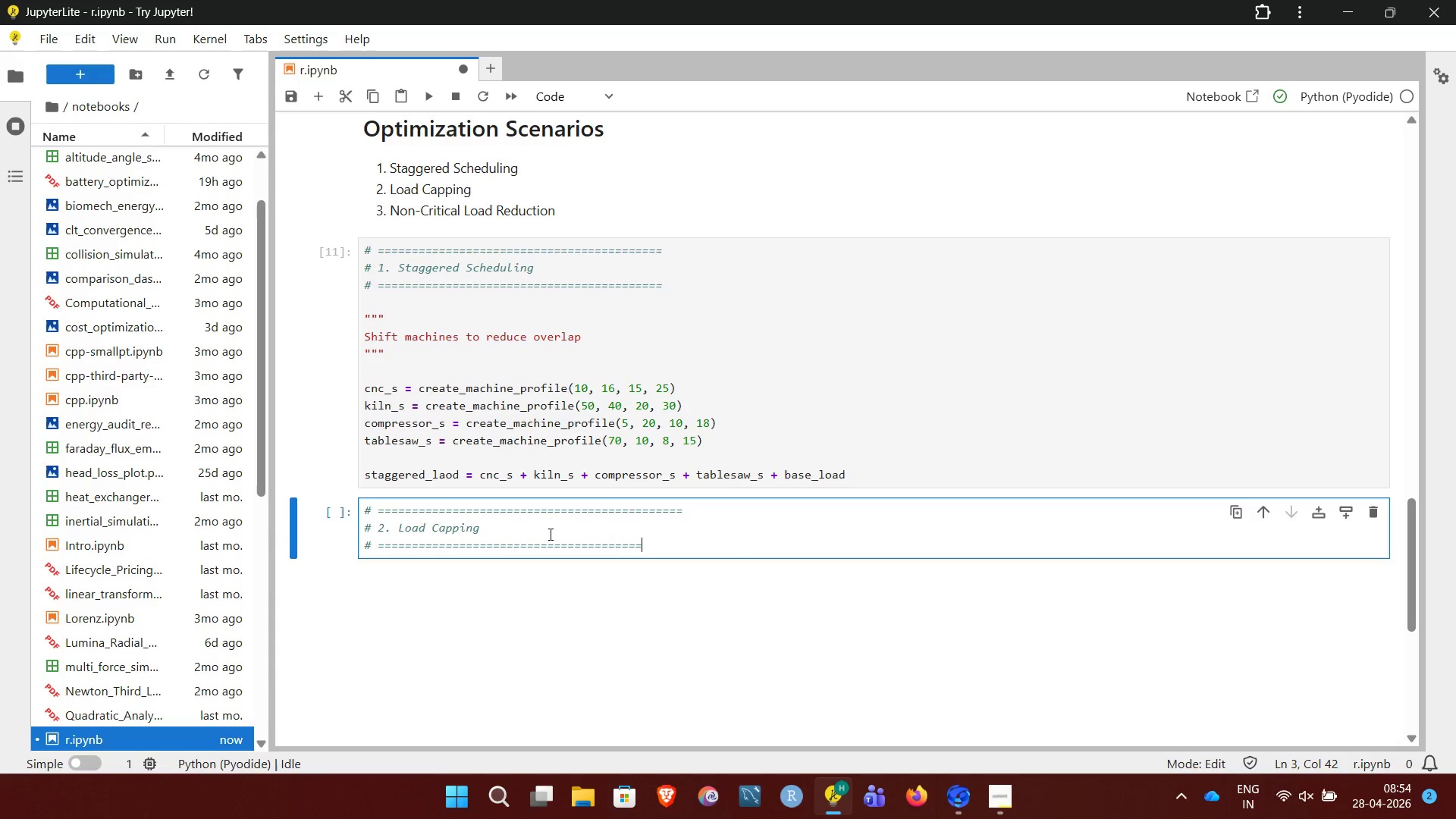 
key(Equal)
 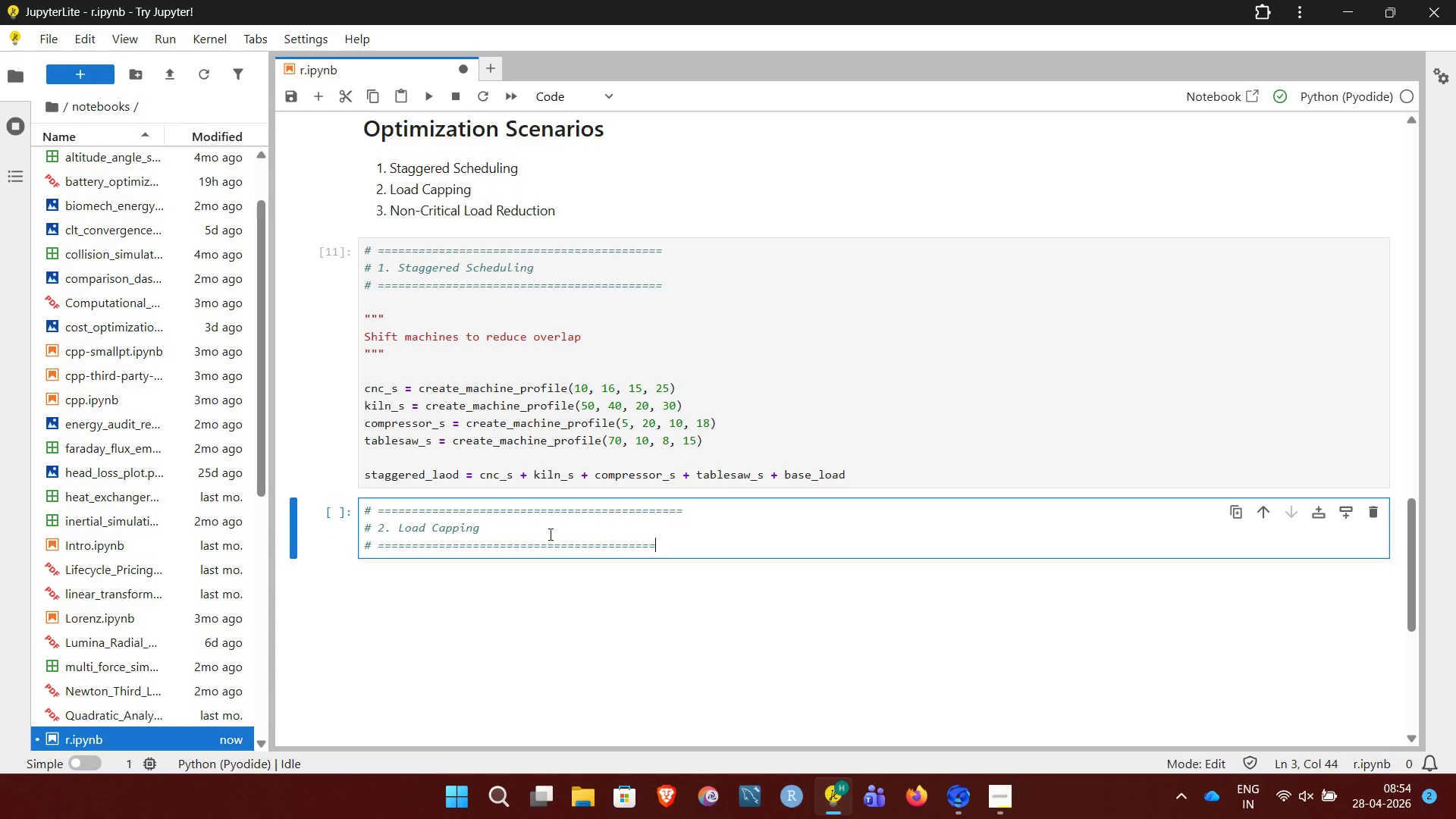 
key(Equal)
 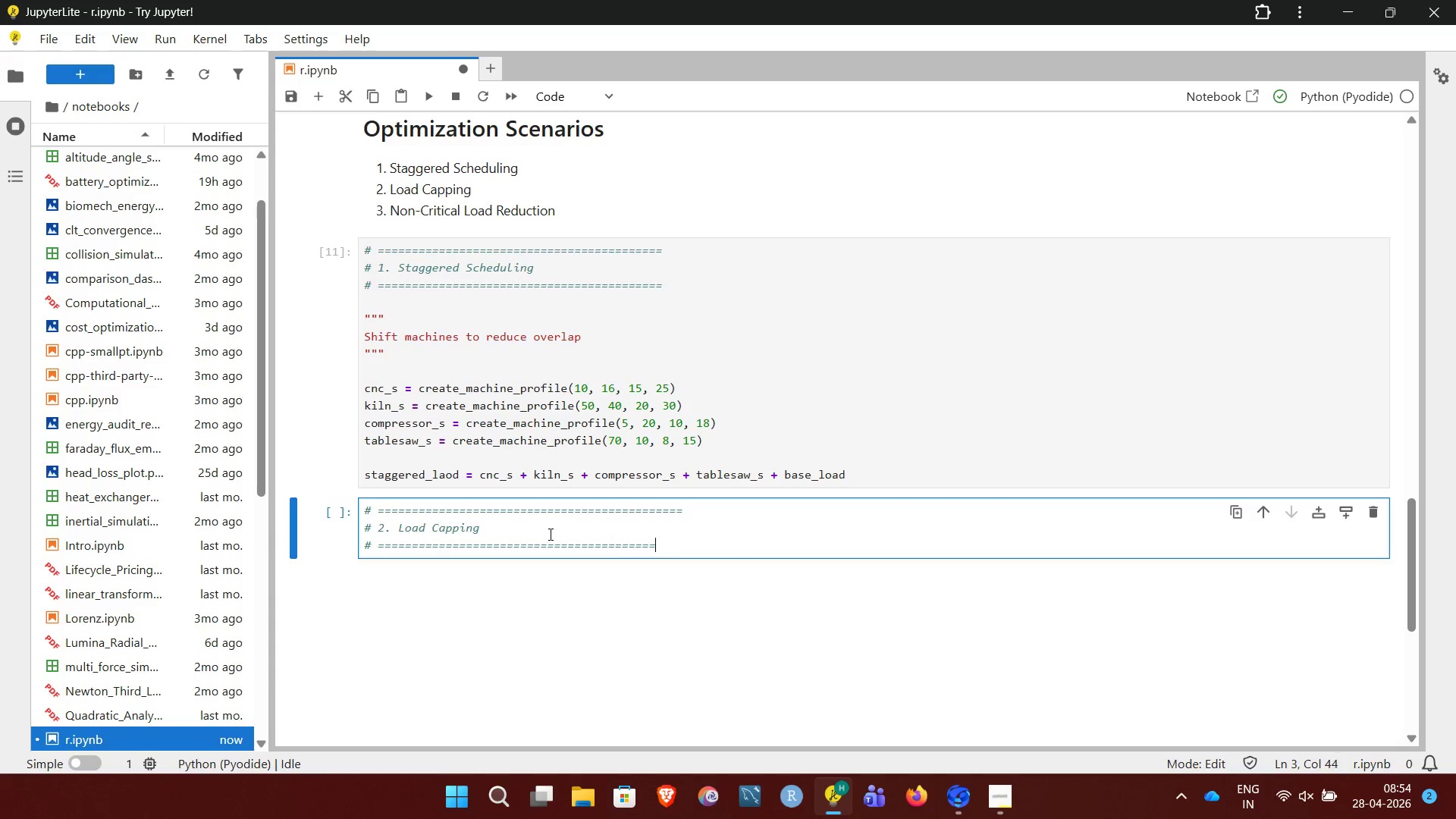 
key(Equal)
 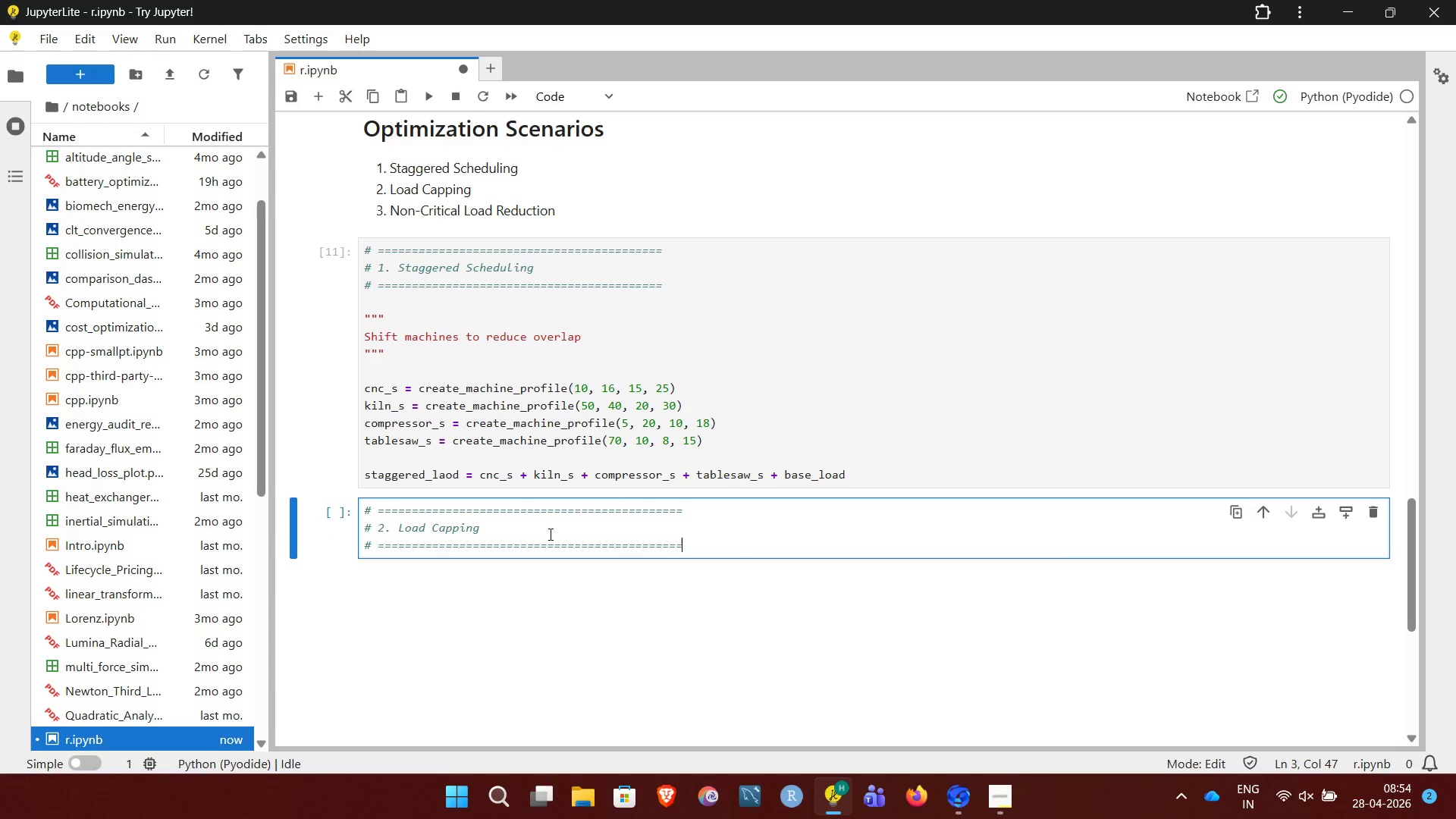 
key(Equal)
 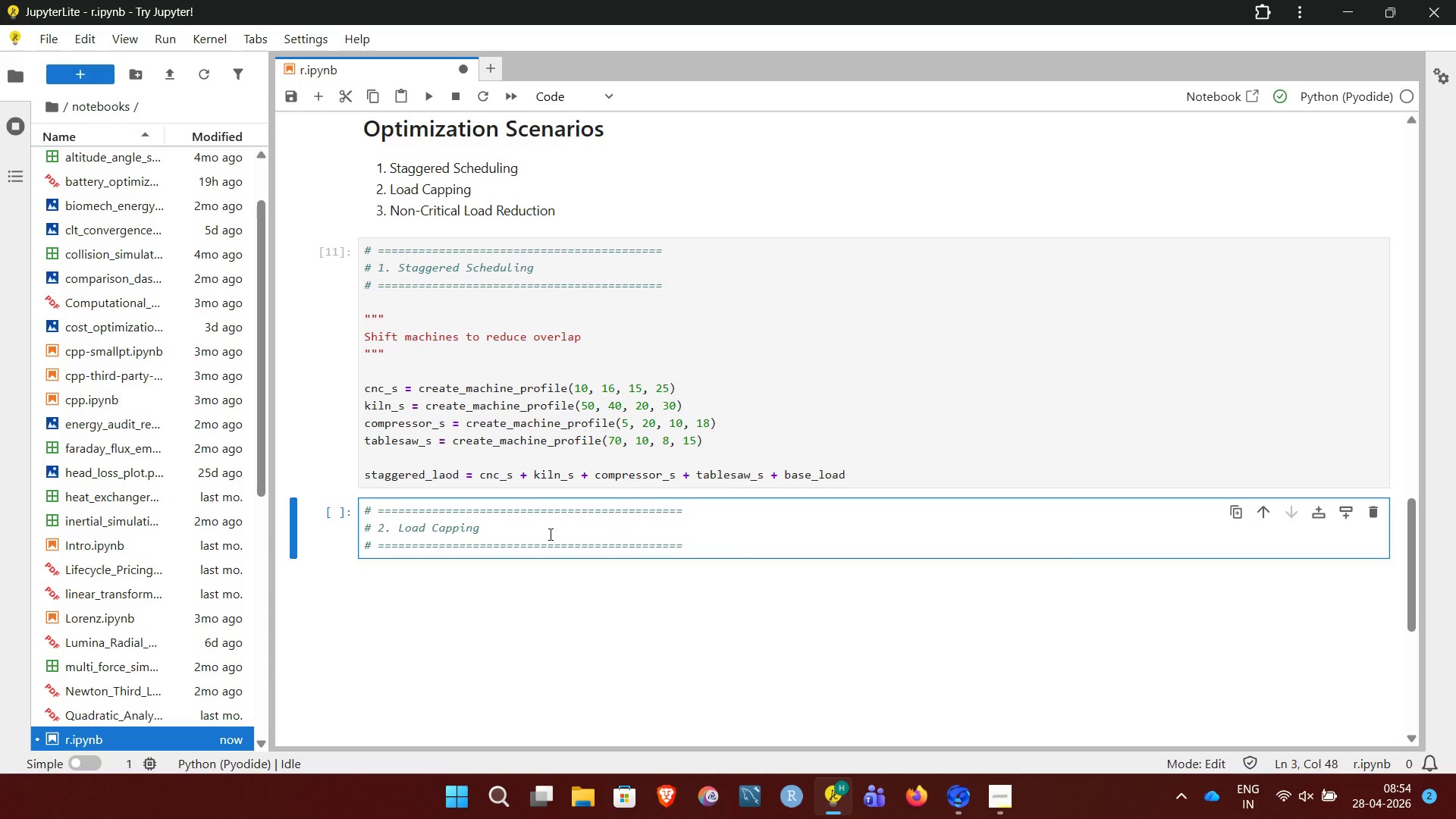 
key(Enter)
 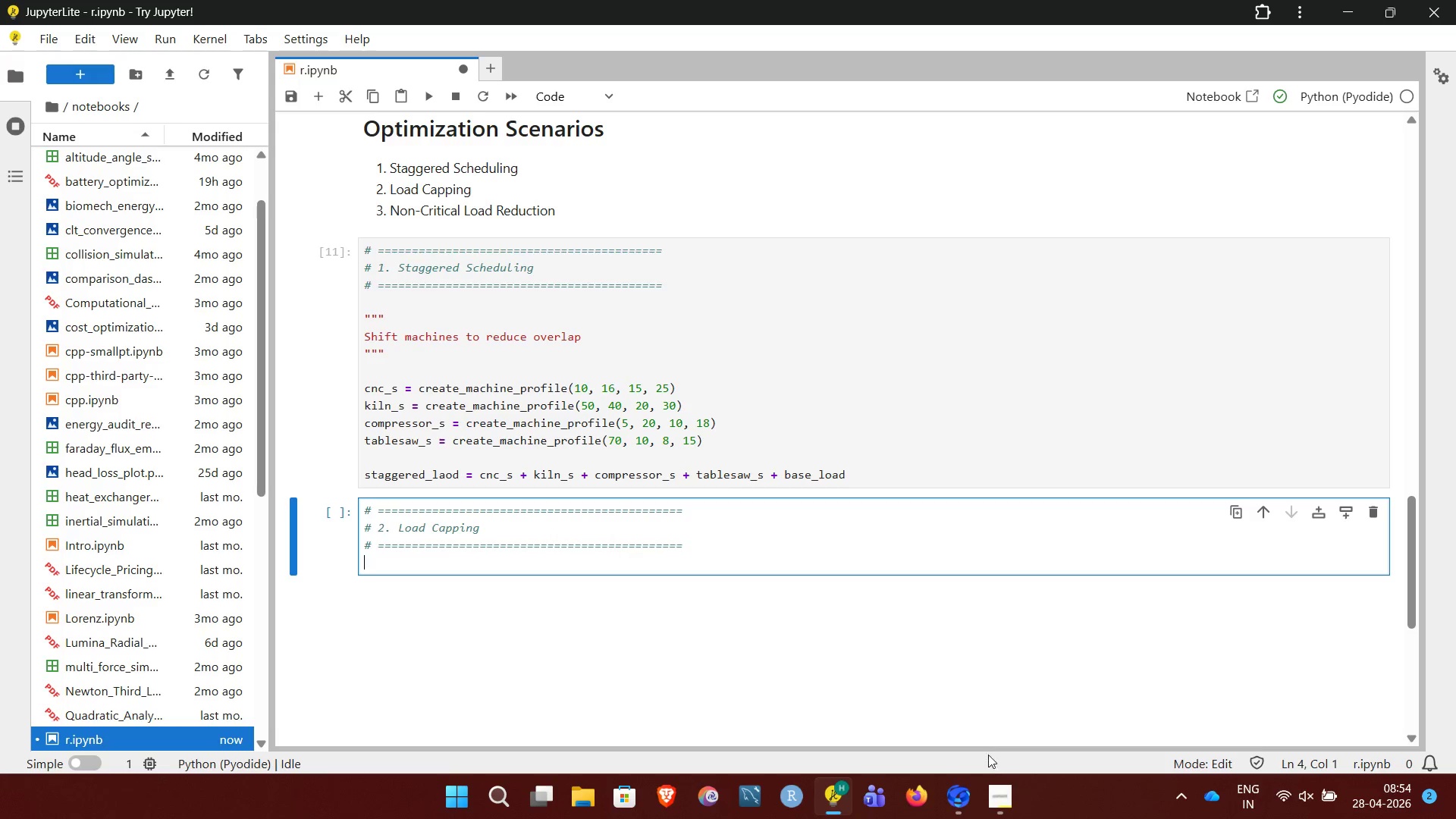 
left_click([1003, 797])